 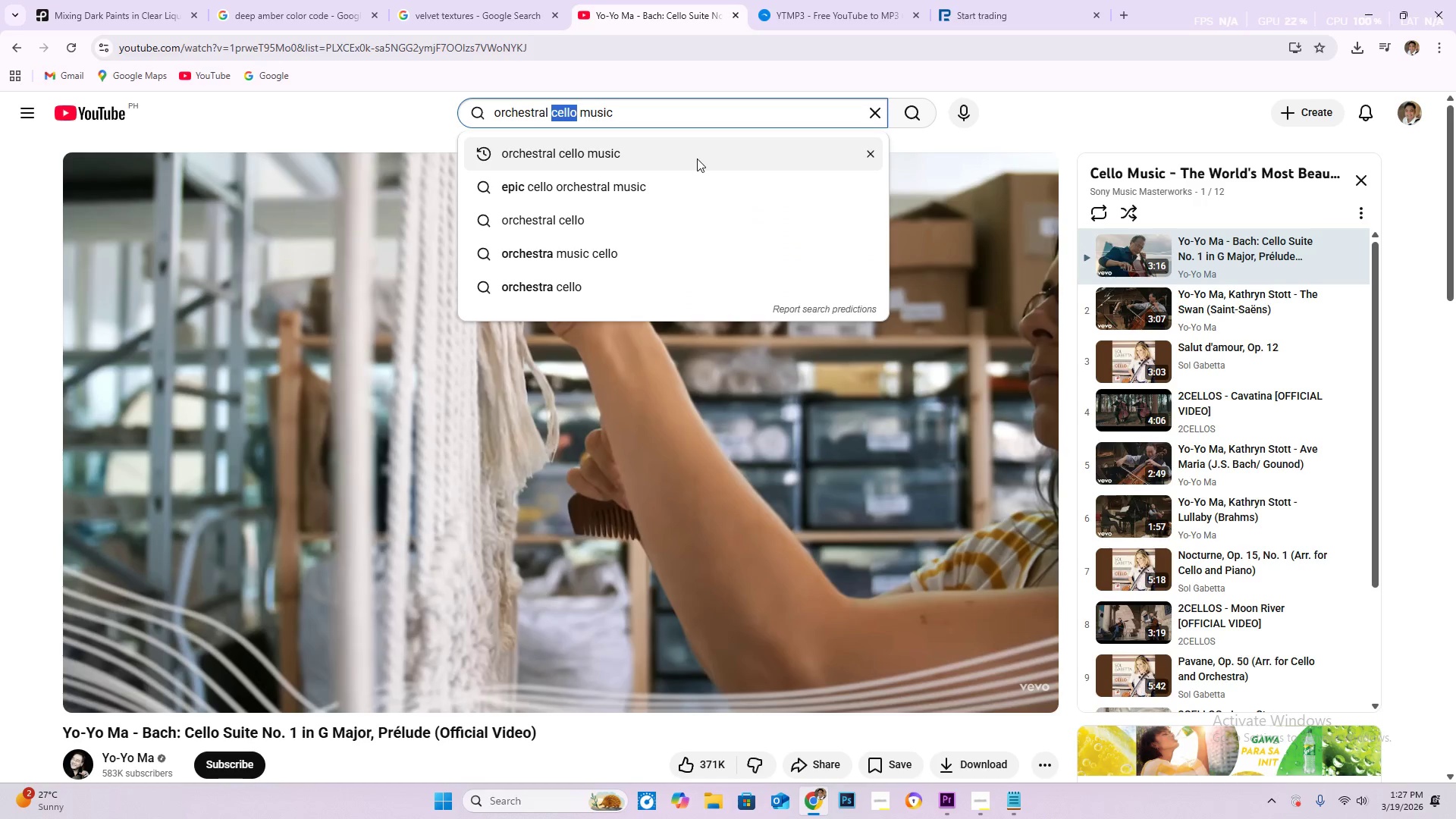 
type(soft piano)
 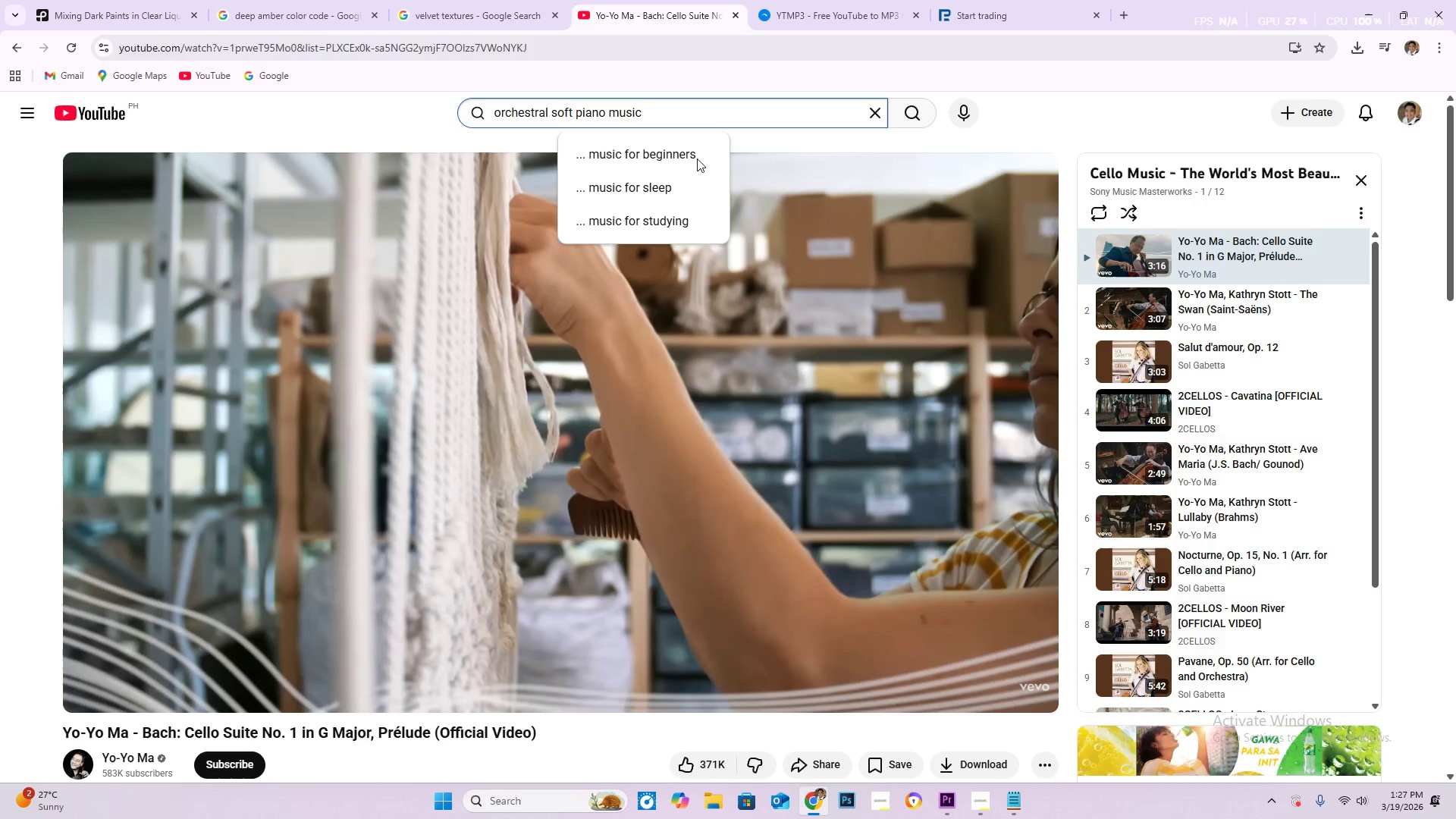 
key(Enter)
 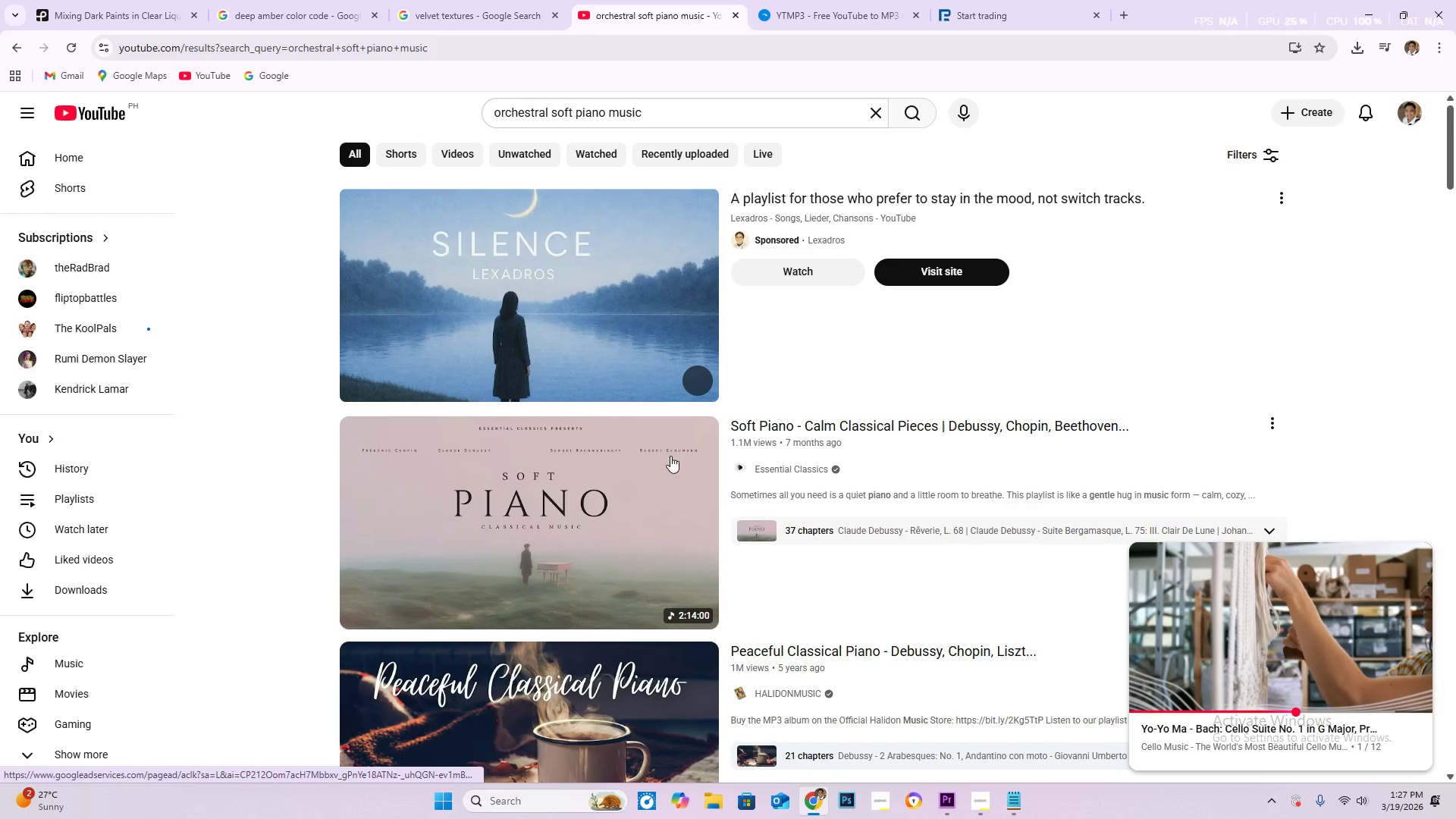 
left_click([526, 488])
 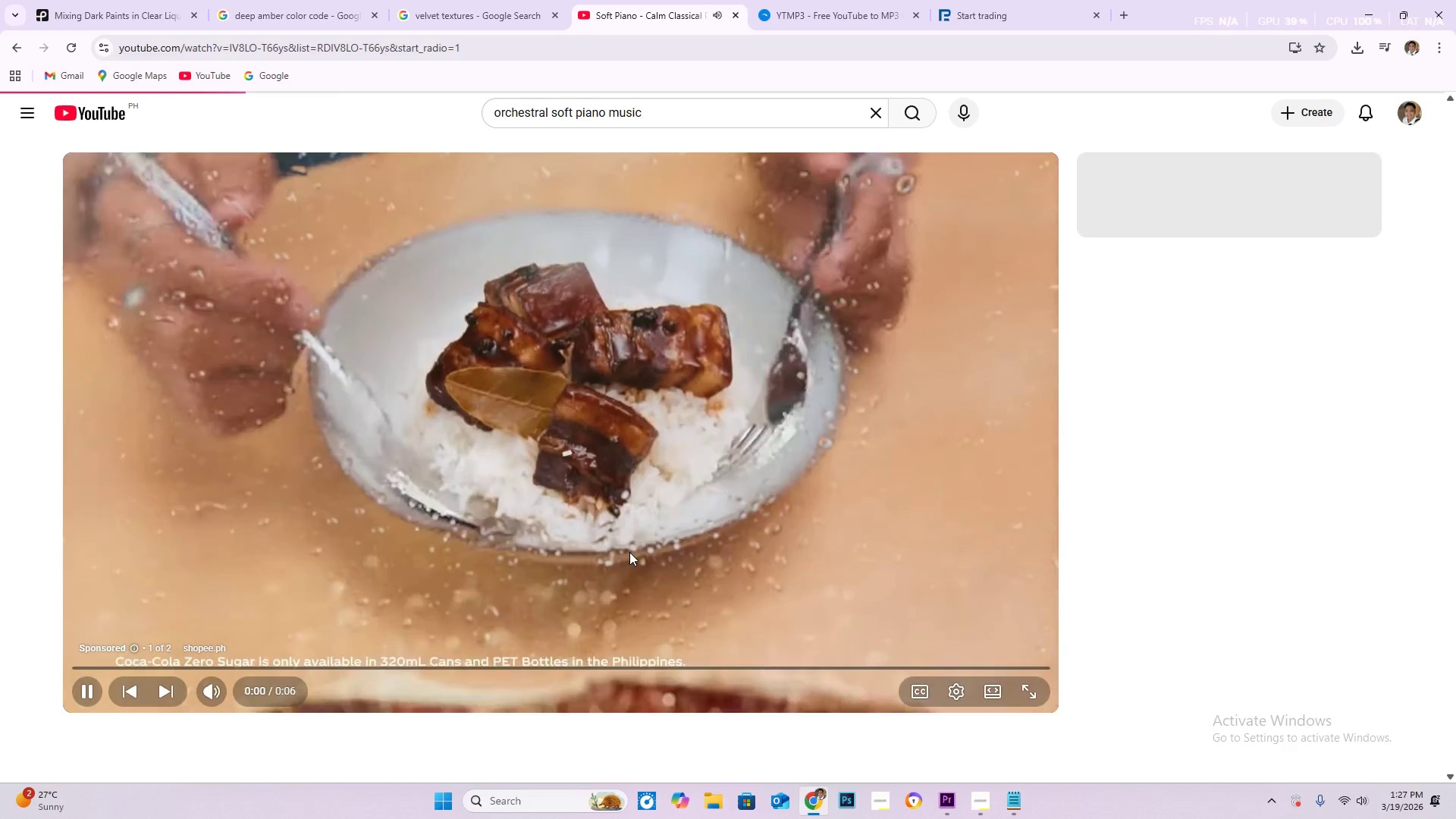 
left_click([947, 807])
 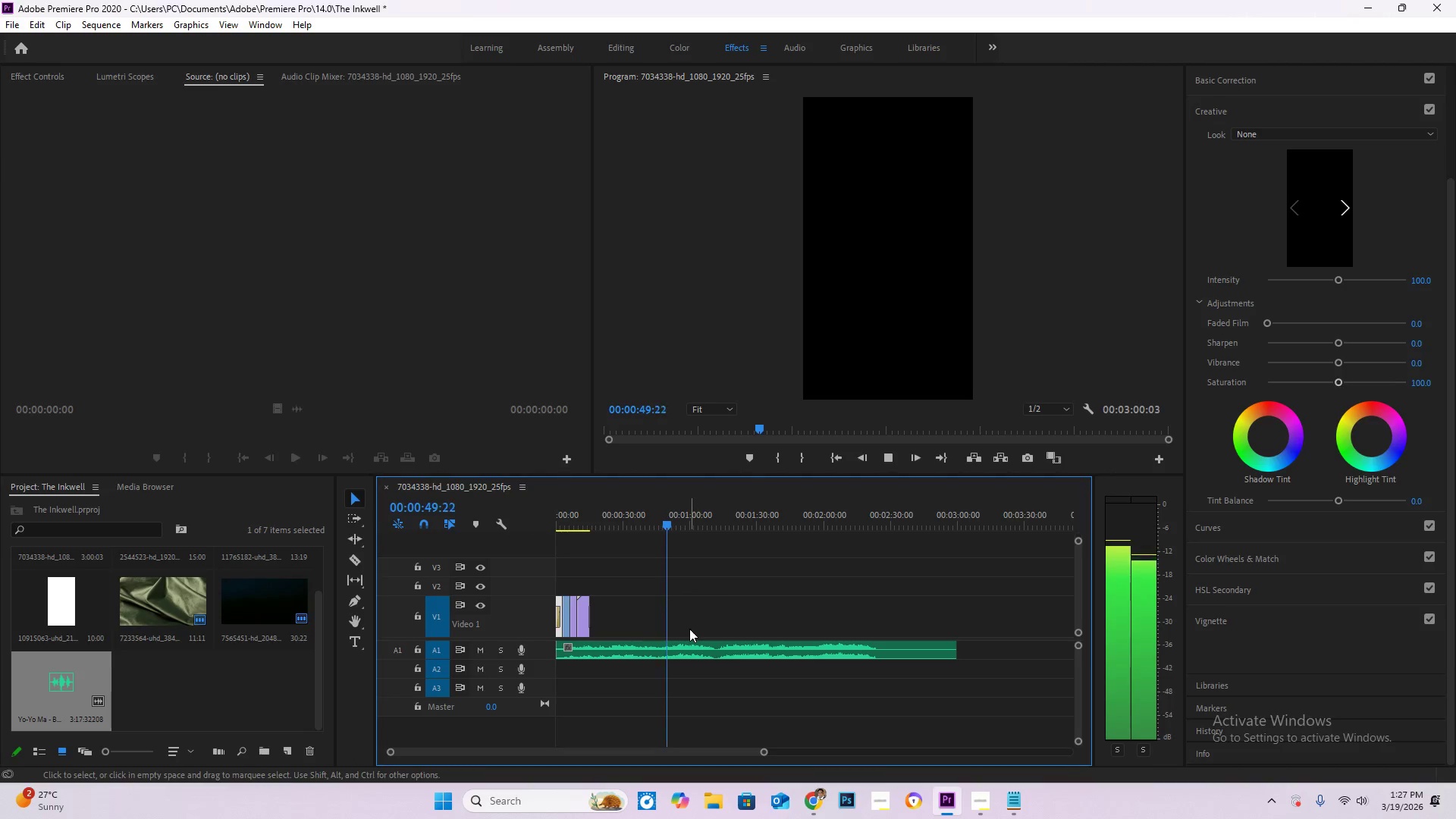 
key(Space)
 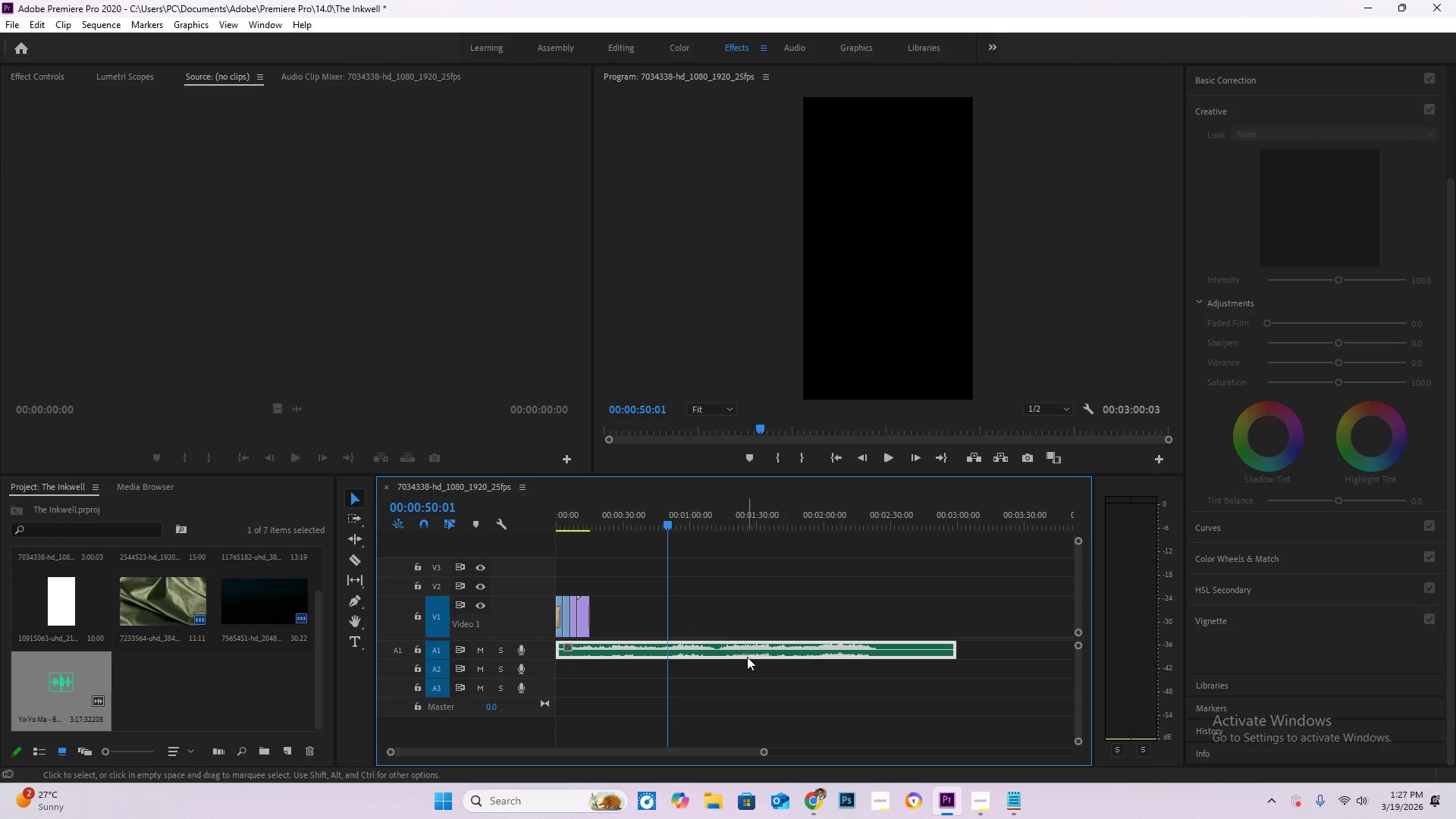 
key(Alt+Tab)
 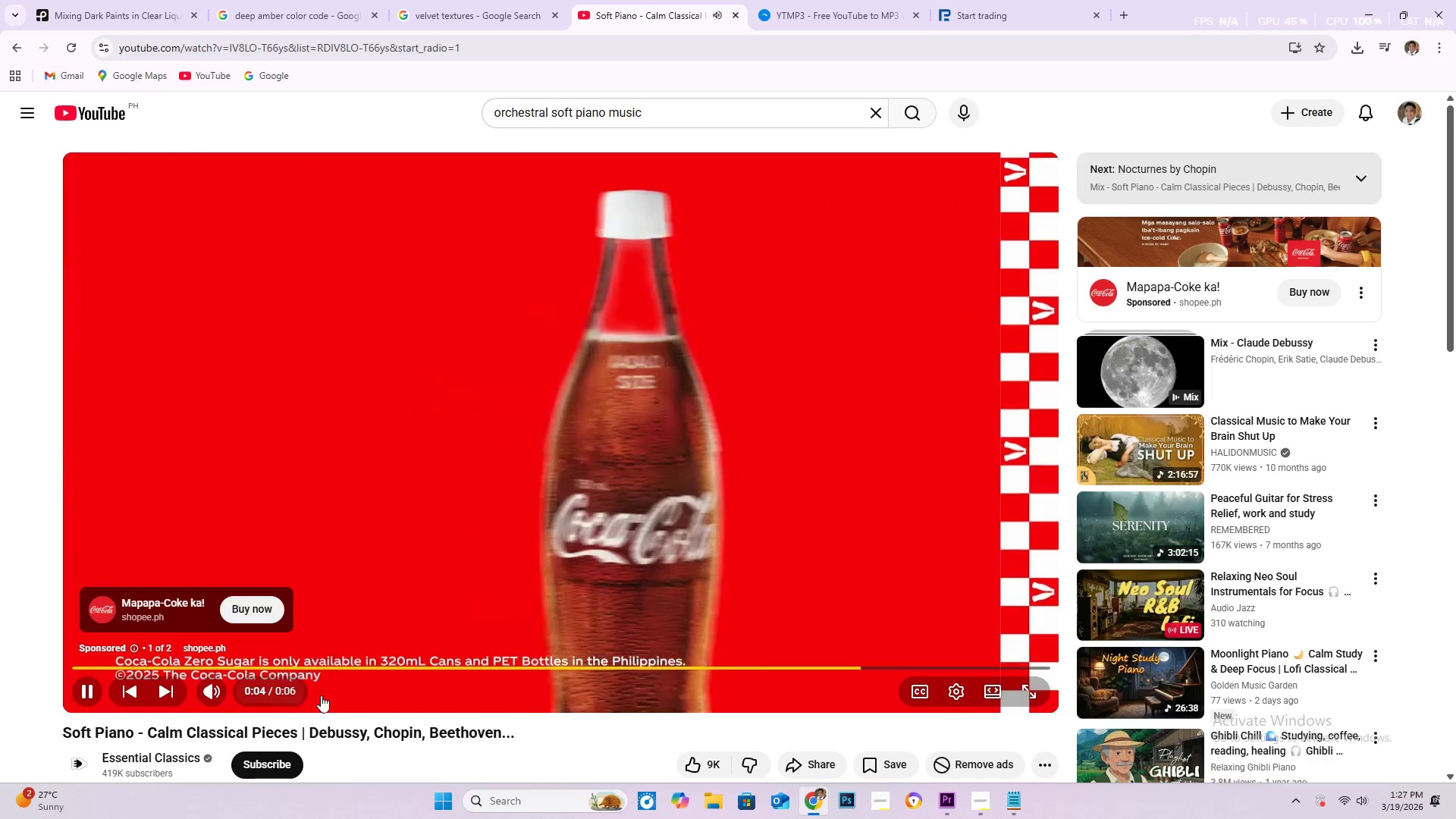 
mouse_move([1003, 630])
 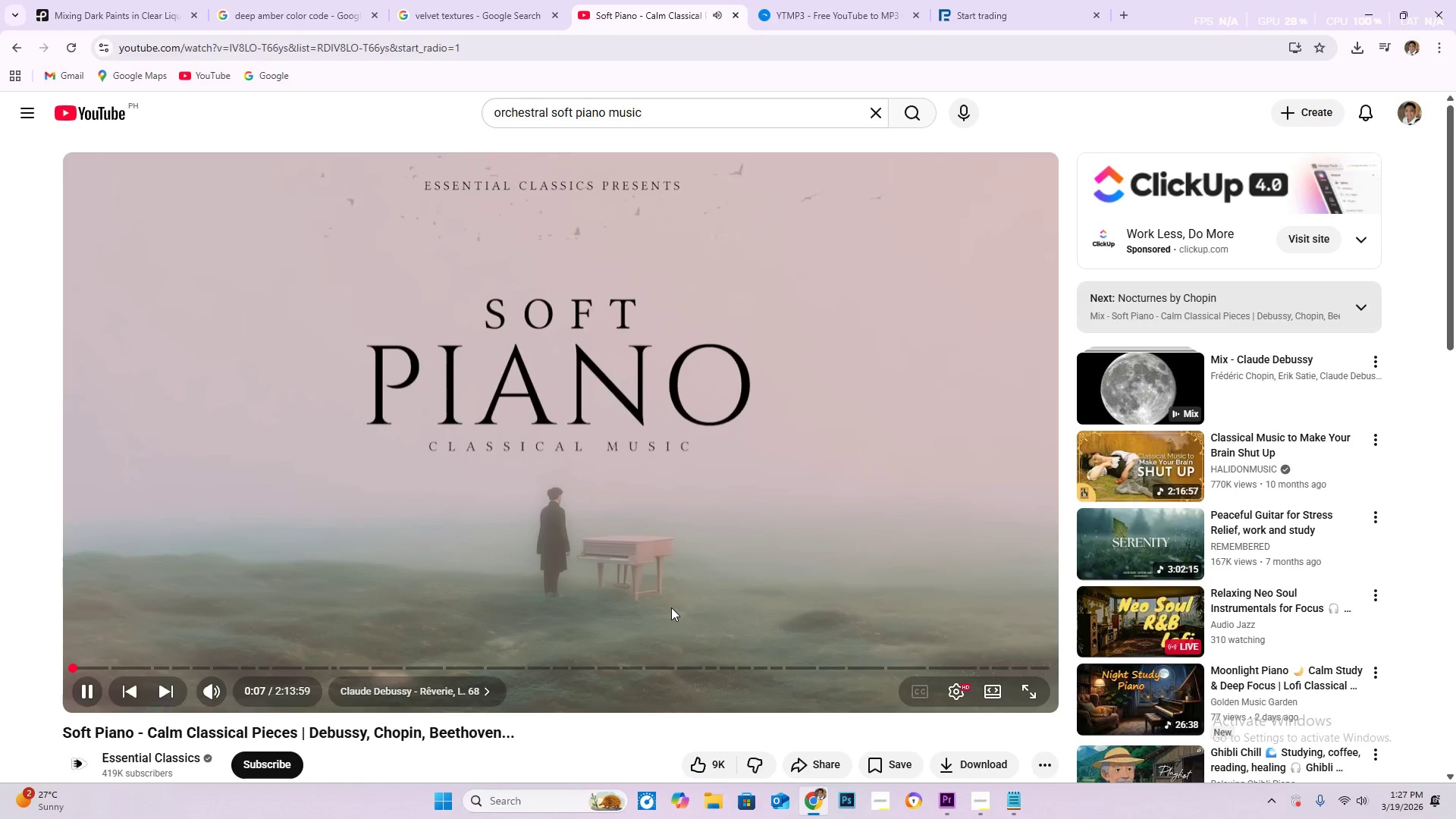 
wait(21.92)
 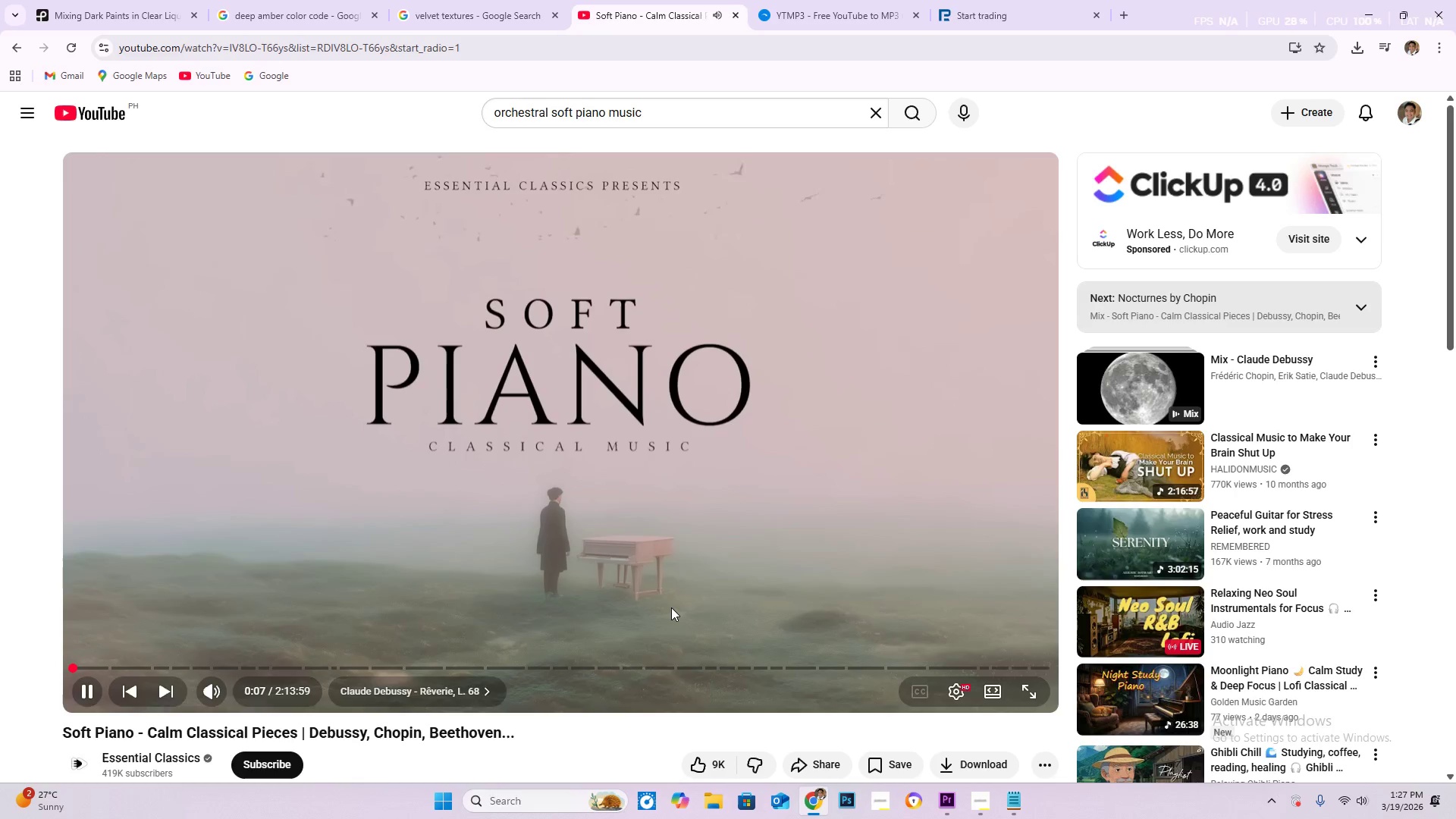 
scroll: coordinate [596, 616], scroll_direction: down, amount: 2.0
 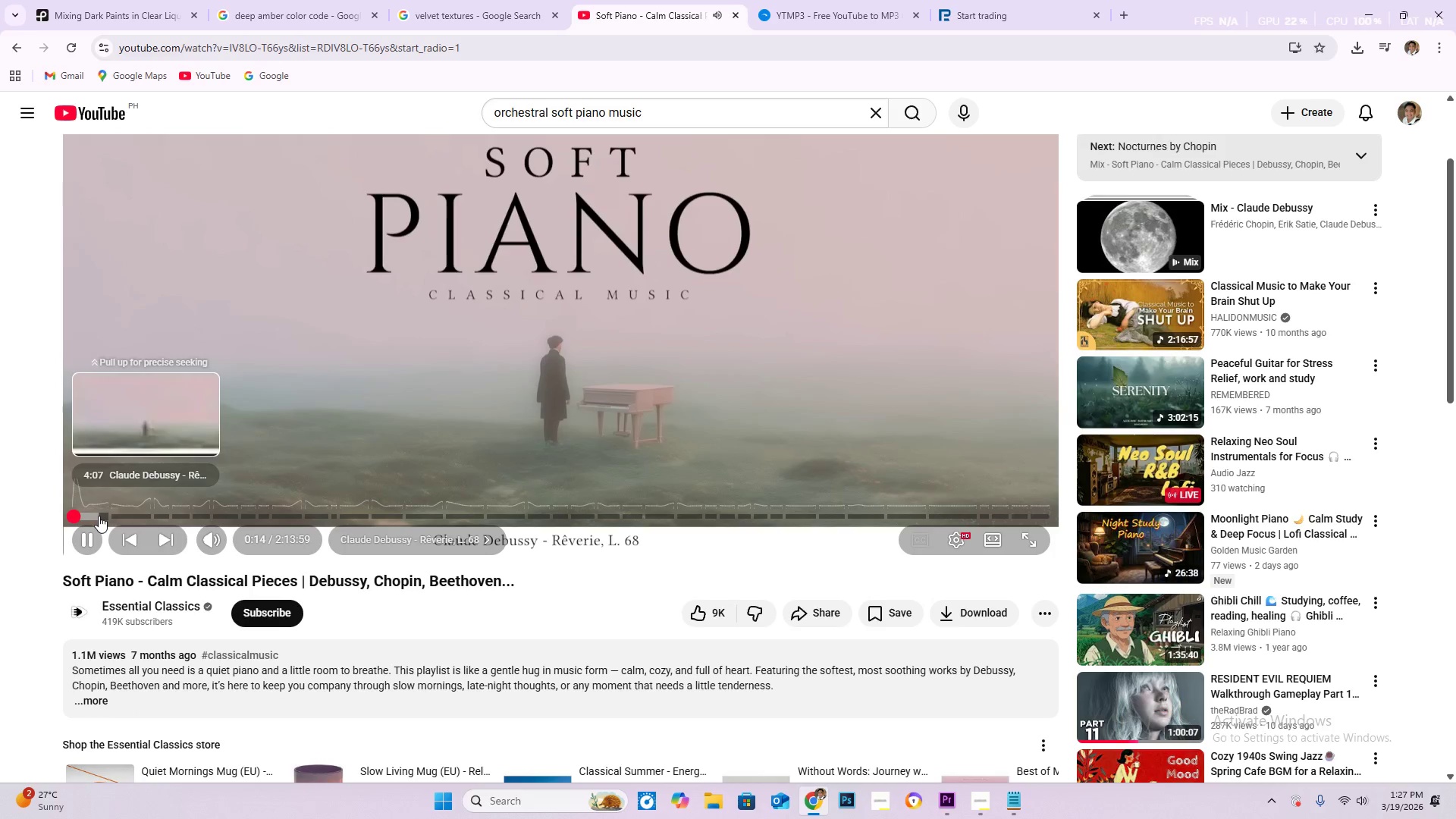 
left_click([93, 514])
 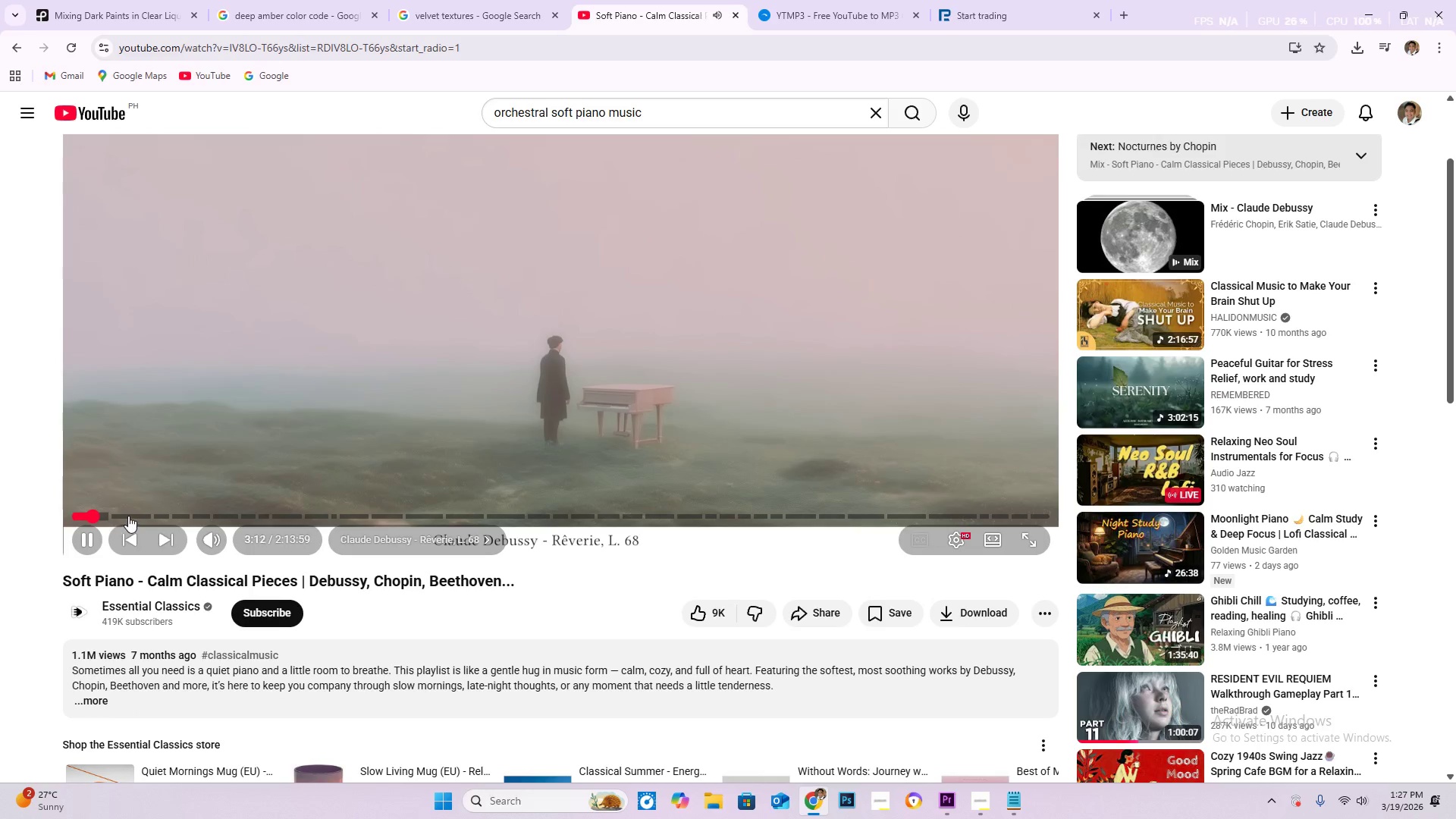 
left_click([125, 514])
 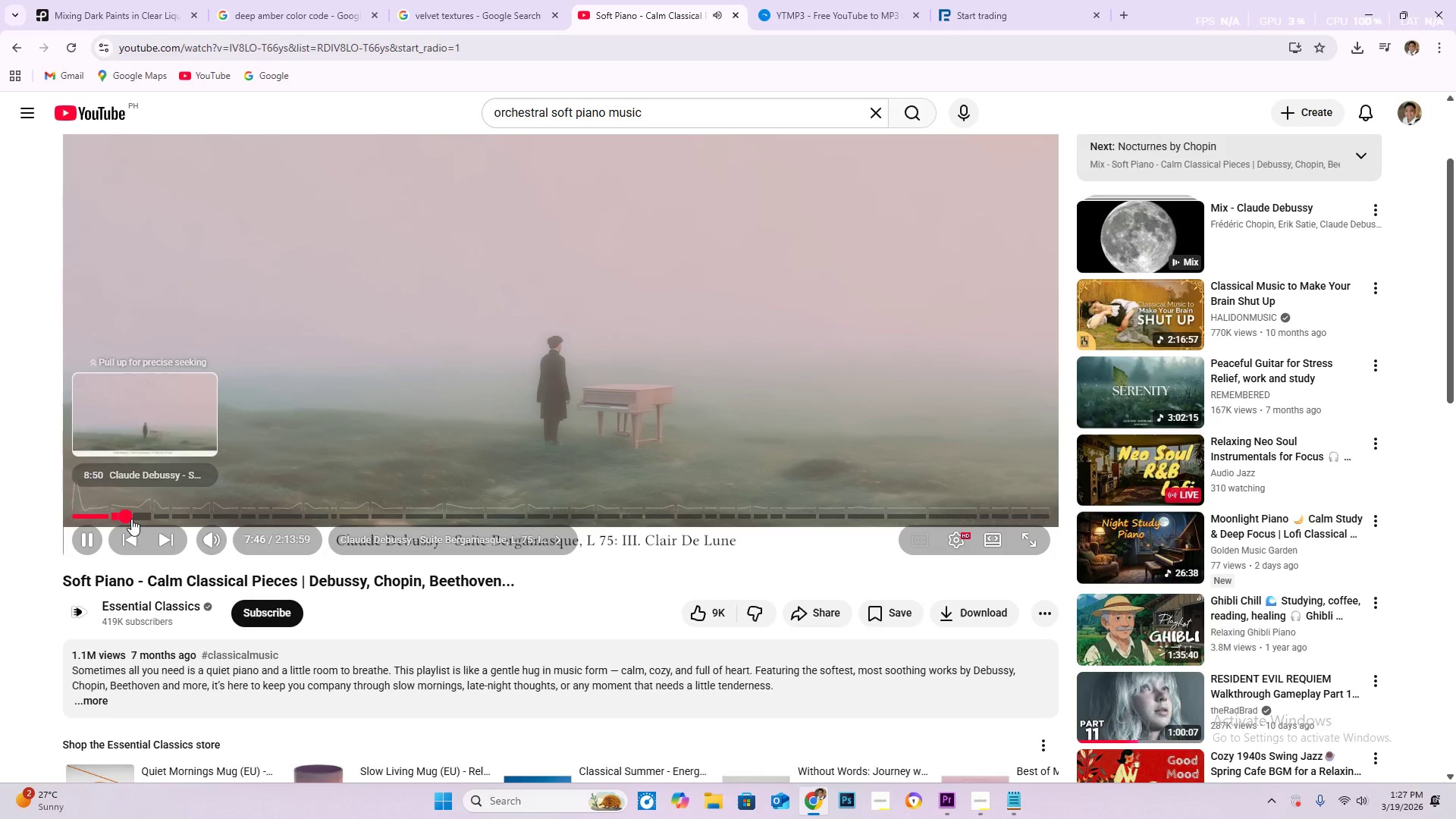 
left_click_drag(start_coordinate=[131, 519], to_coordinate=[112, 519])
 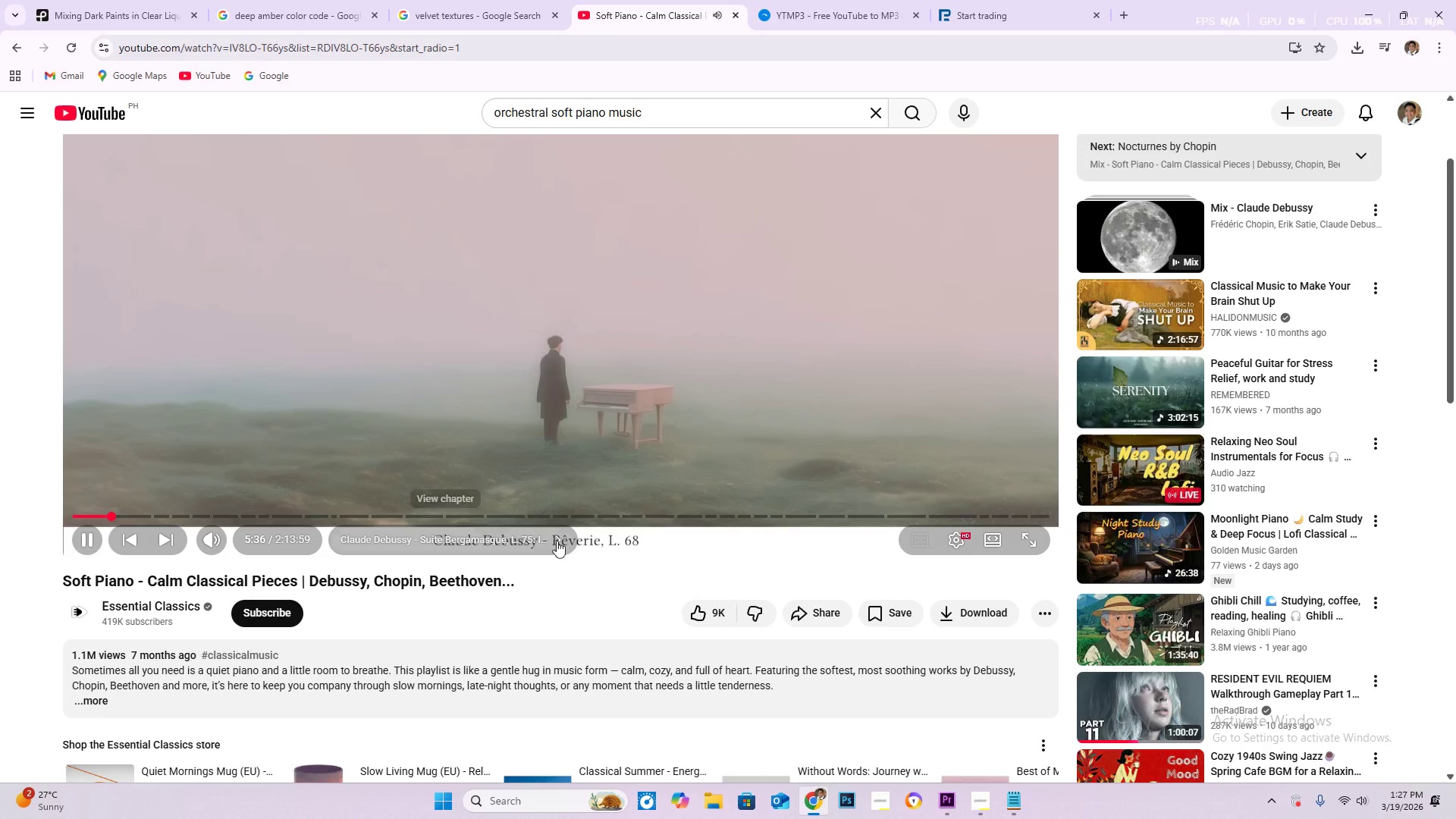 
left_click([565, 539])
 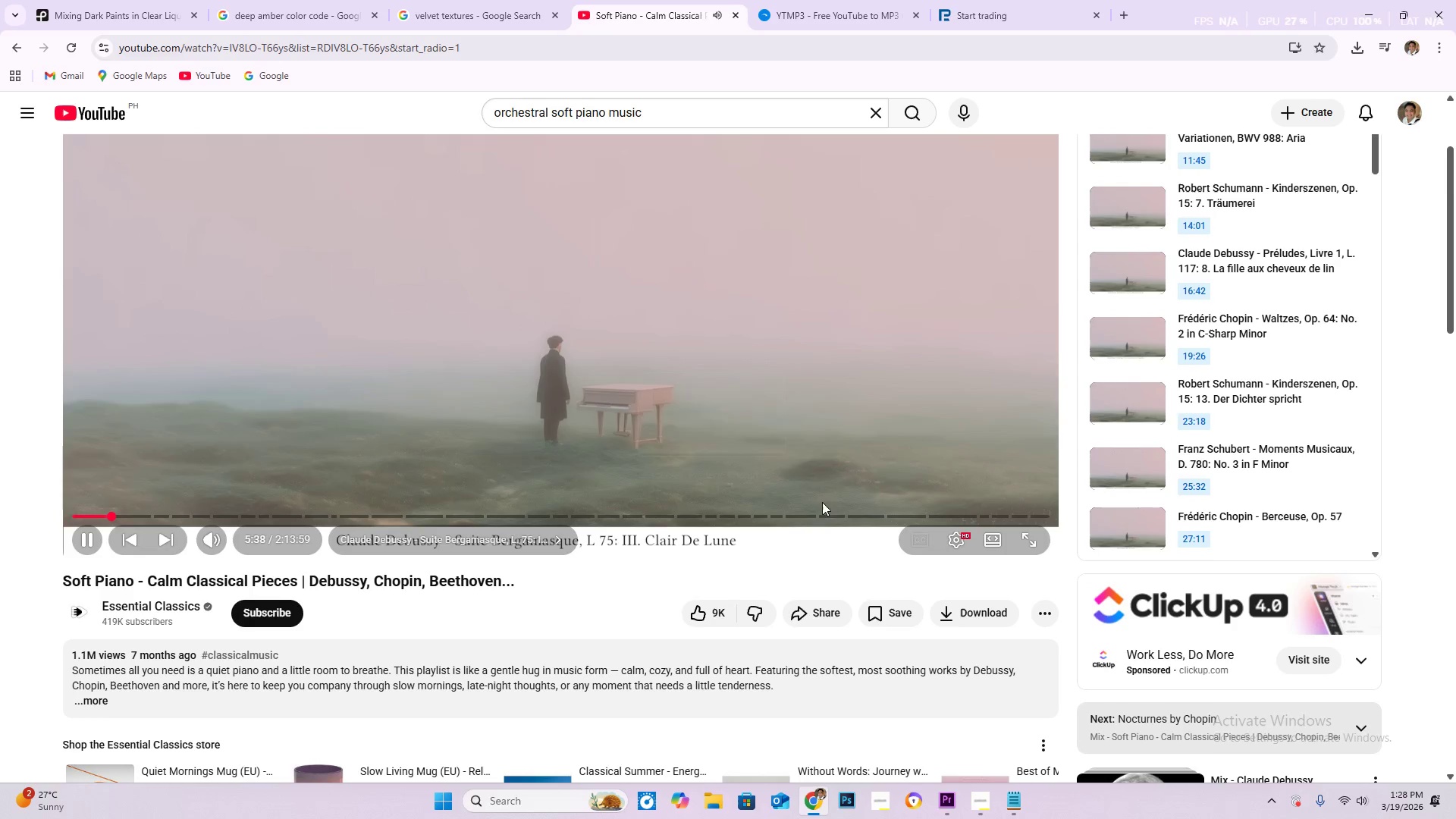 
left_click([1237, 286])
 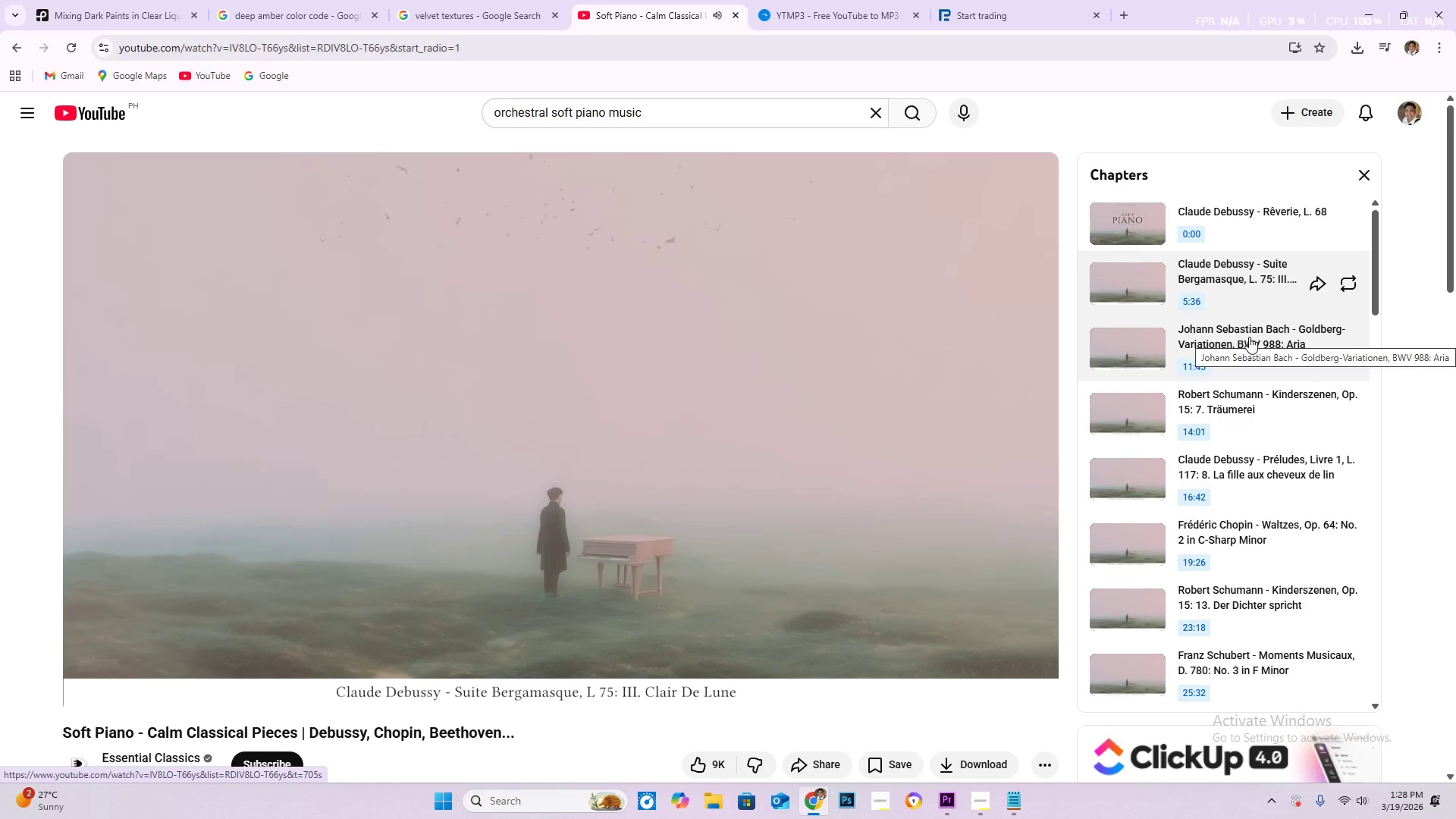 
scroll: coordinate [1254, 291], scroll_direction: up, amount: 12.0
 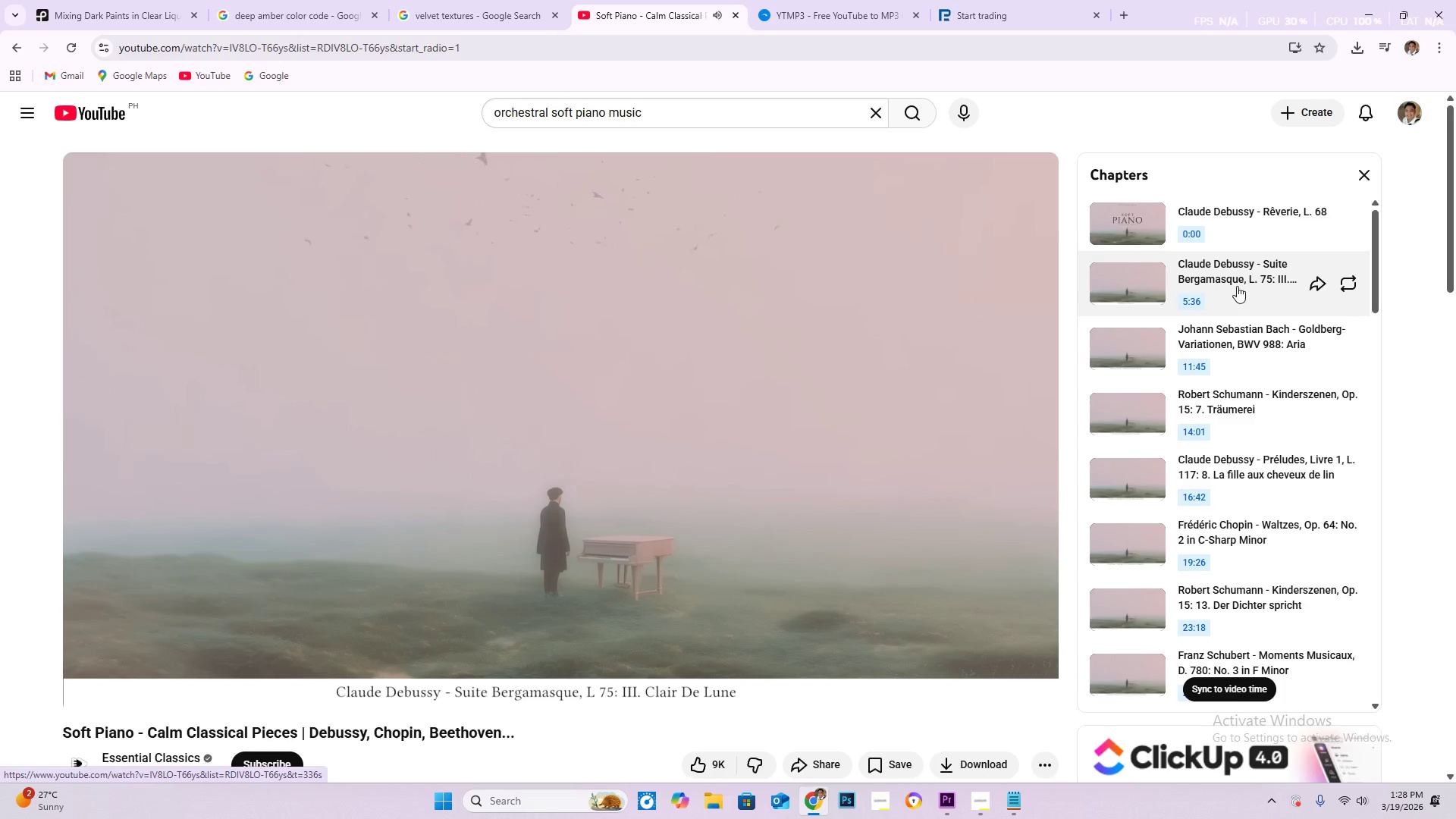 
left_click([1245, 337])
 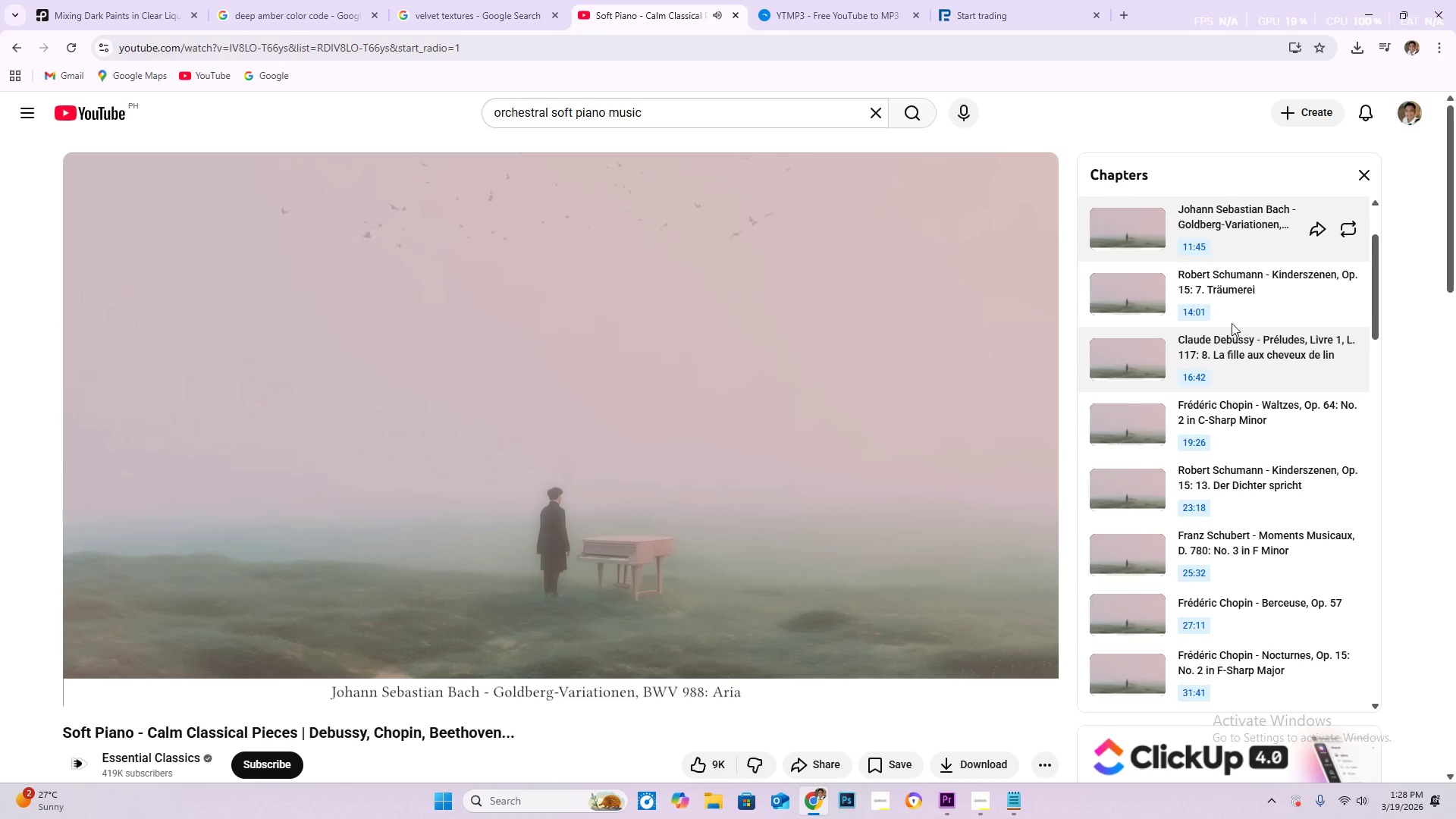 
wait(5.95)
 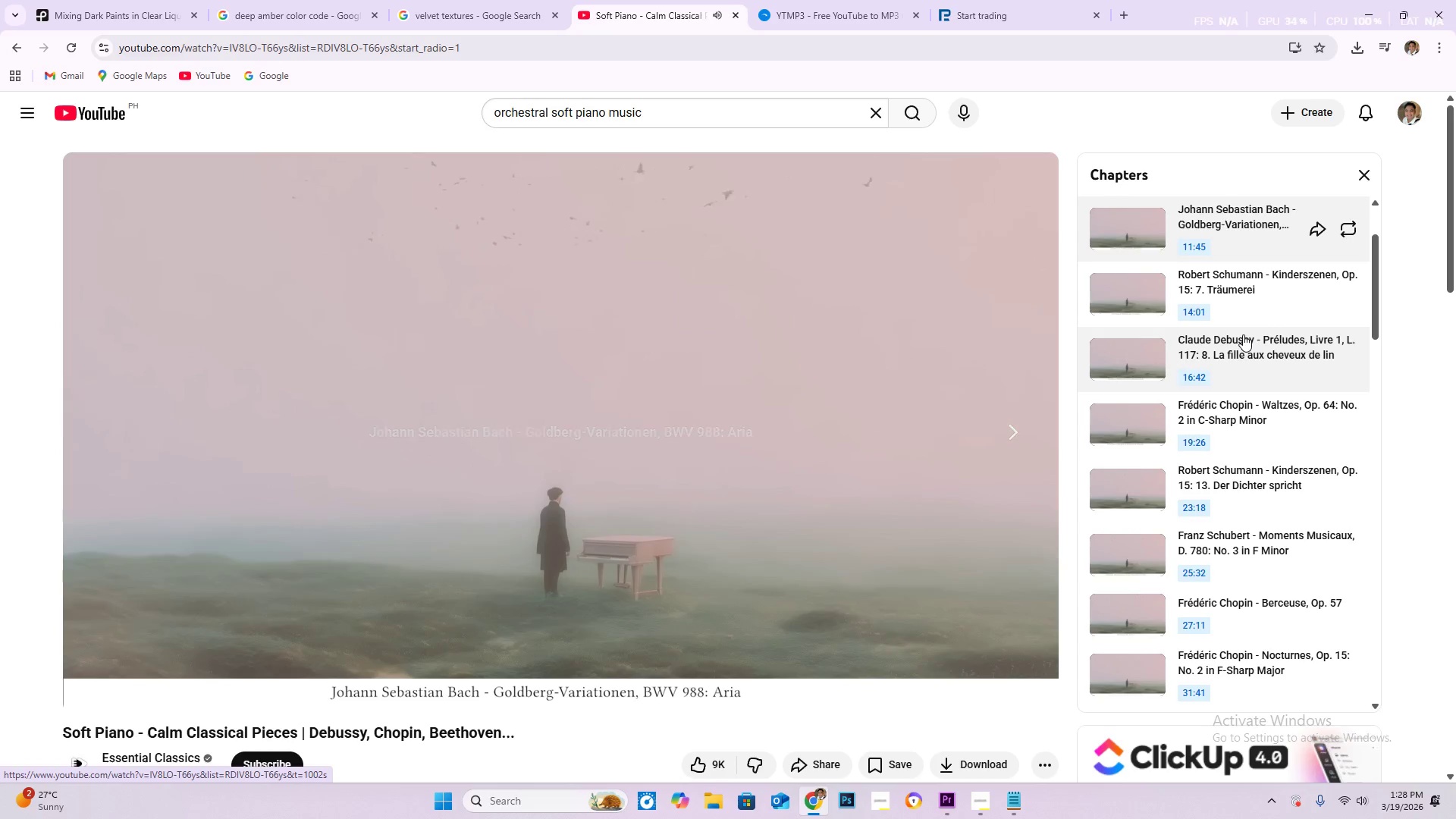 
left_click([1288, 283])
 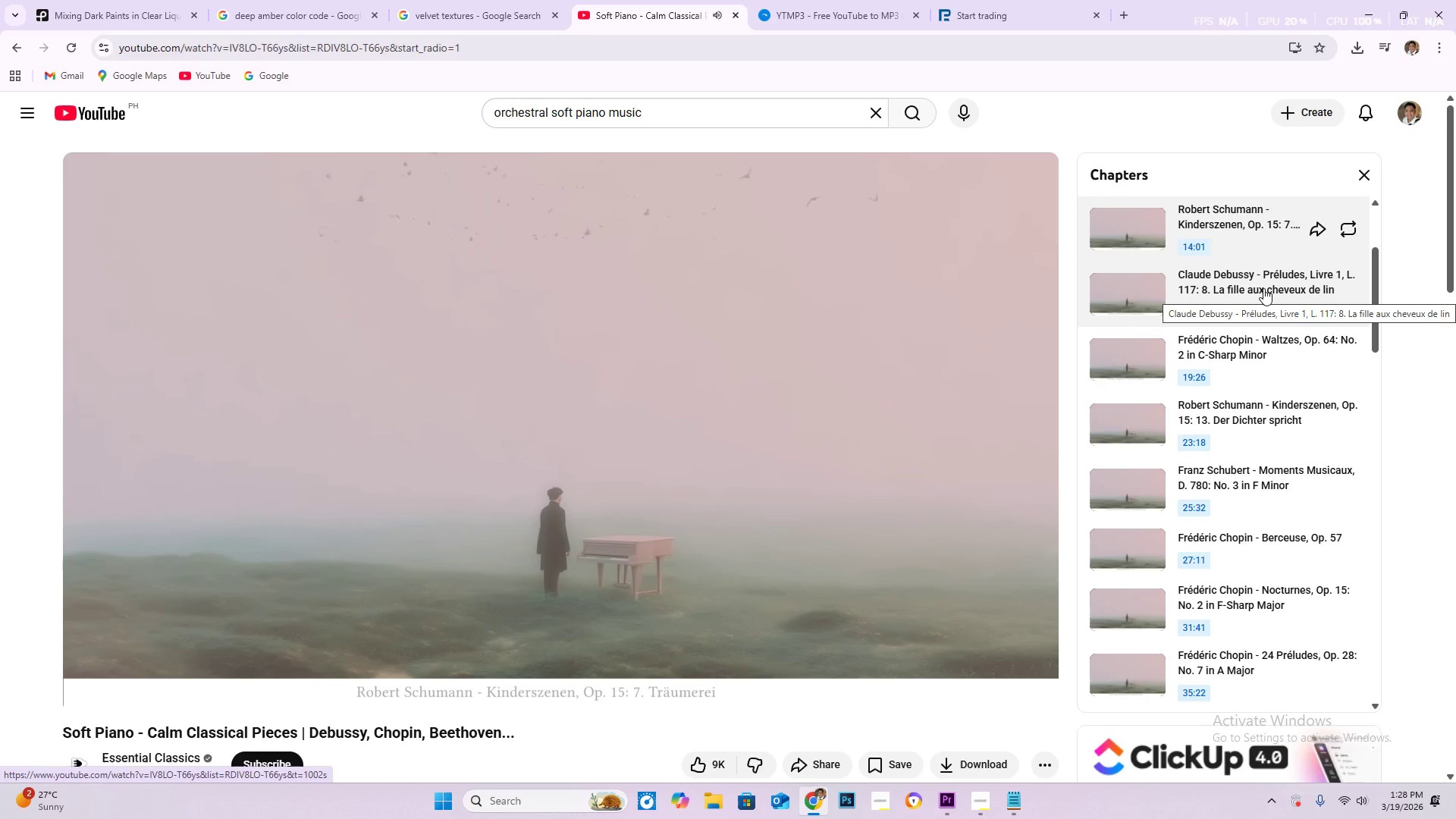 
wait(11.59)
 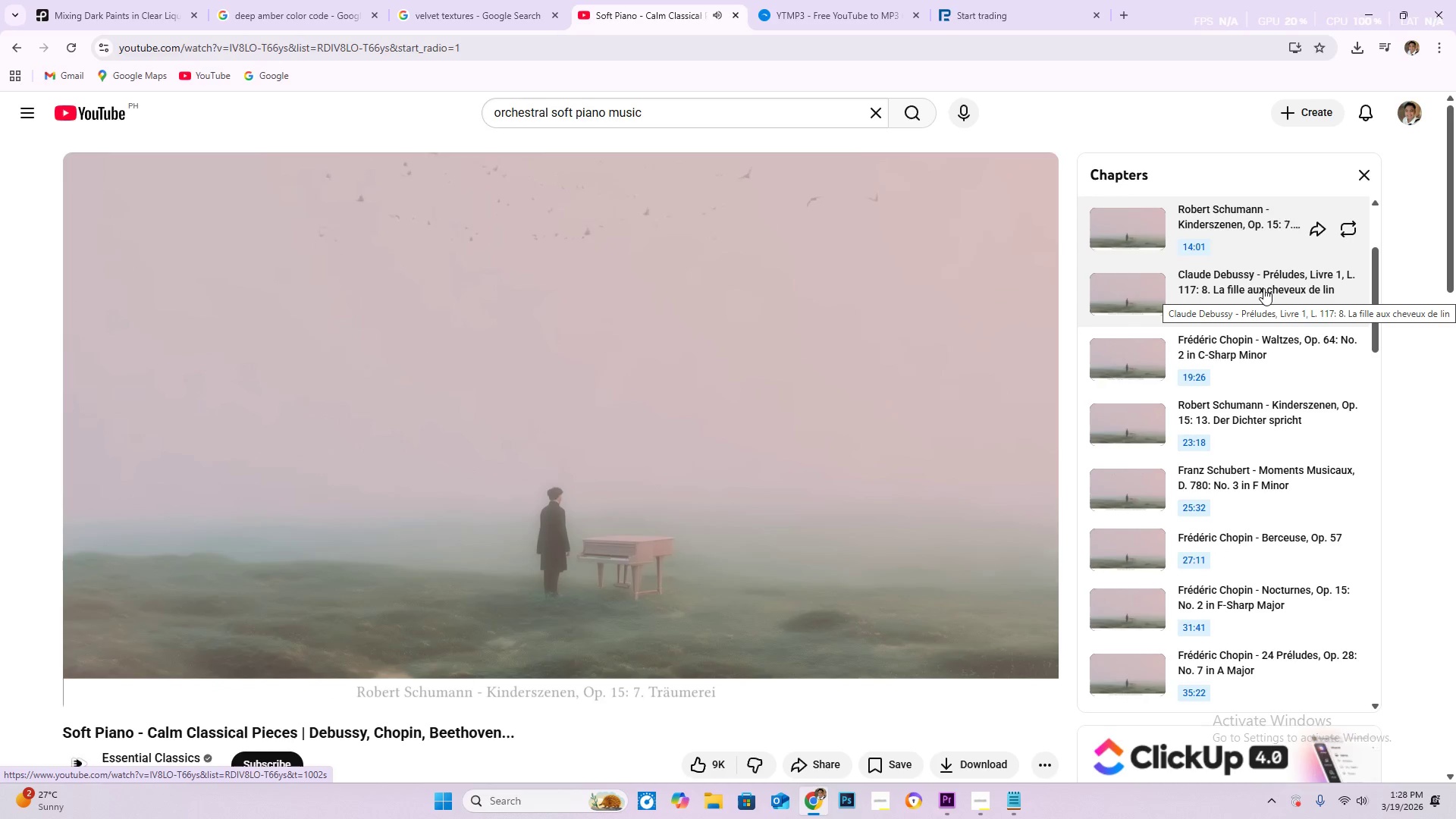 
left_click([1278, 280])
 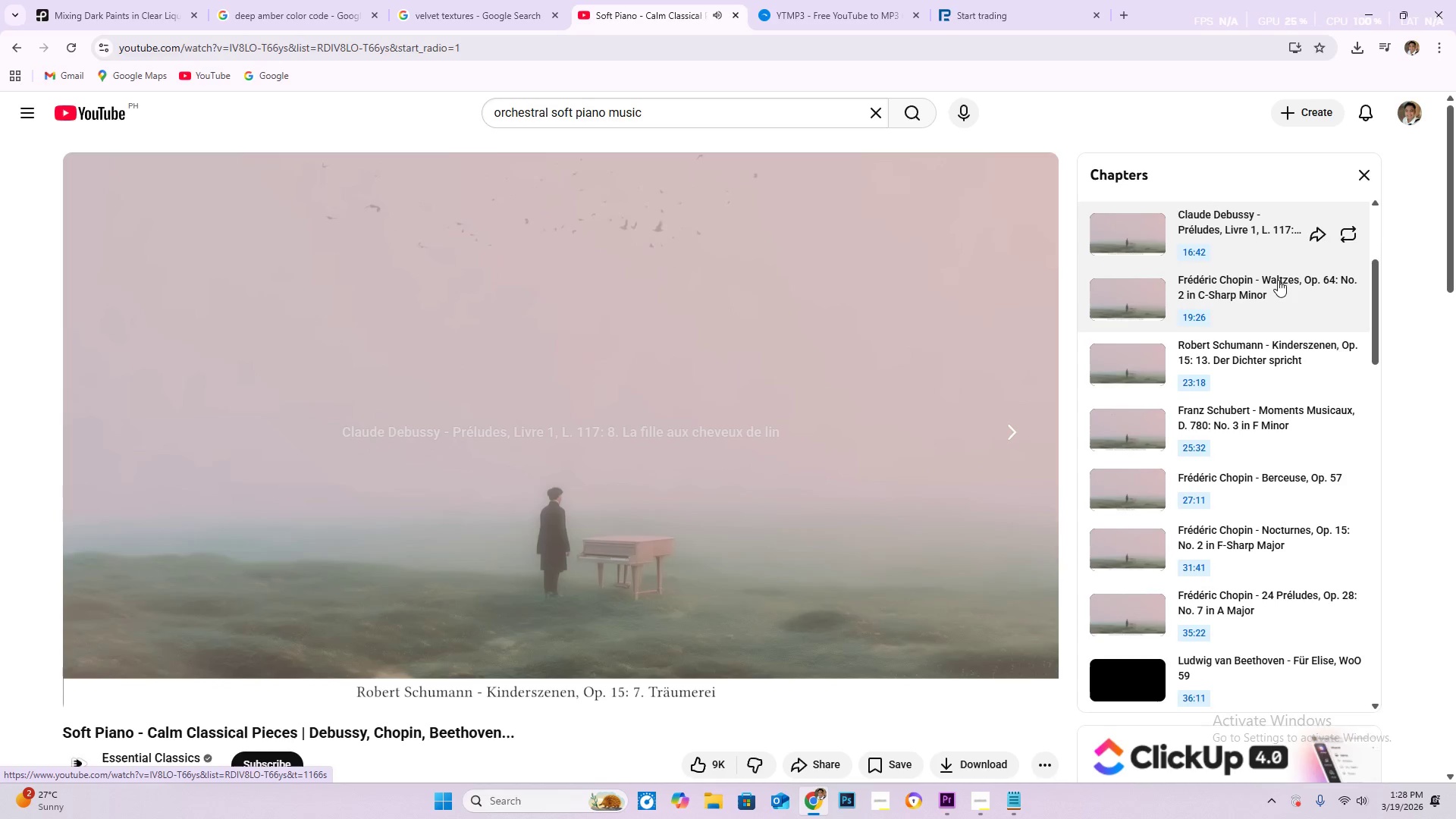 
mouse_move([1290, 297])
 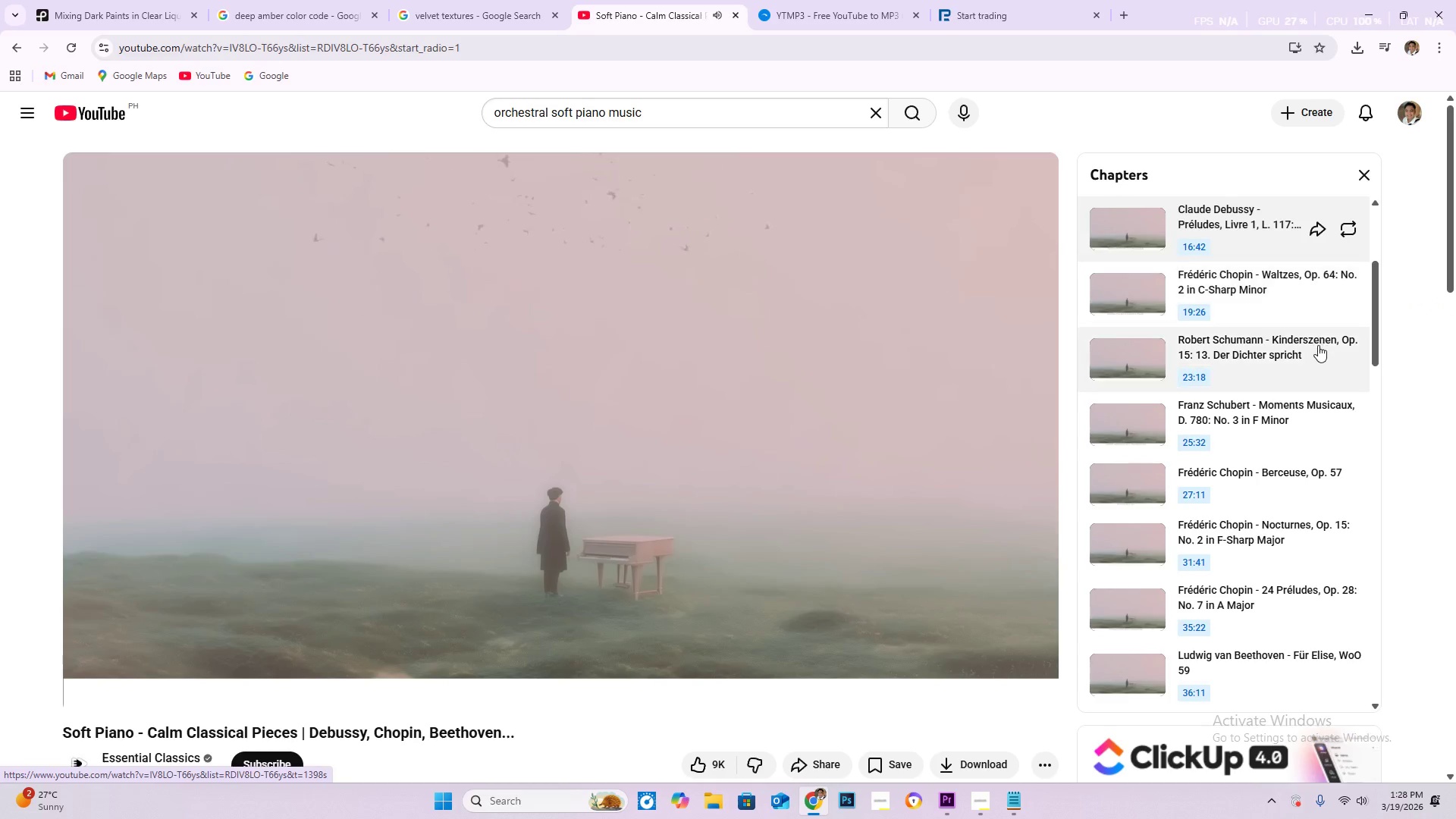 
left_click([1318, 345])
 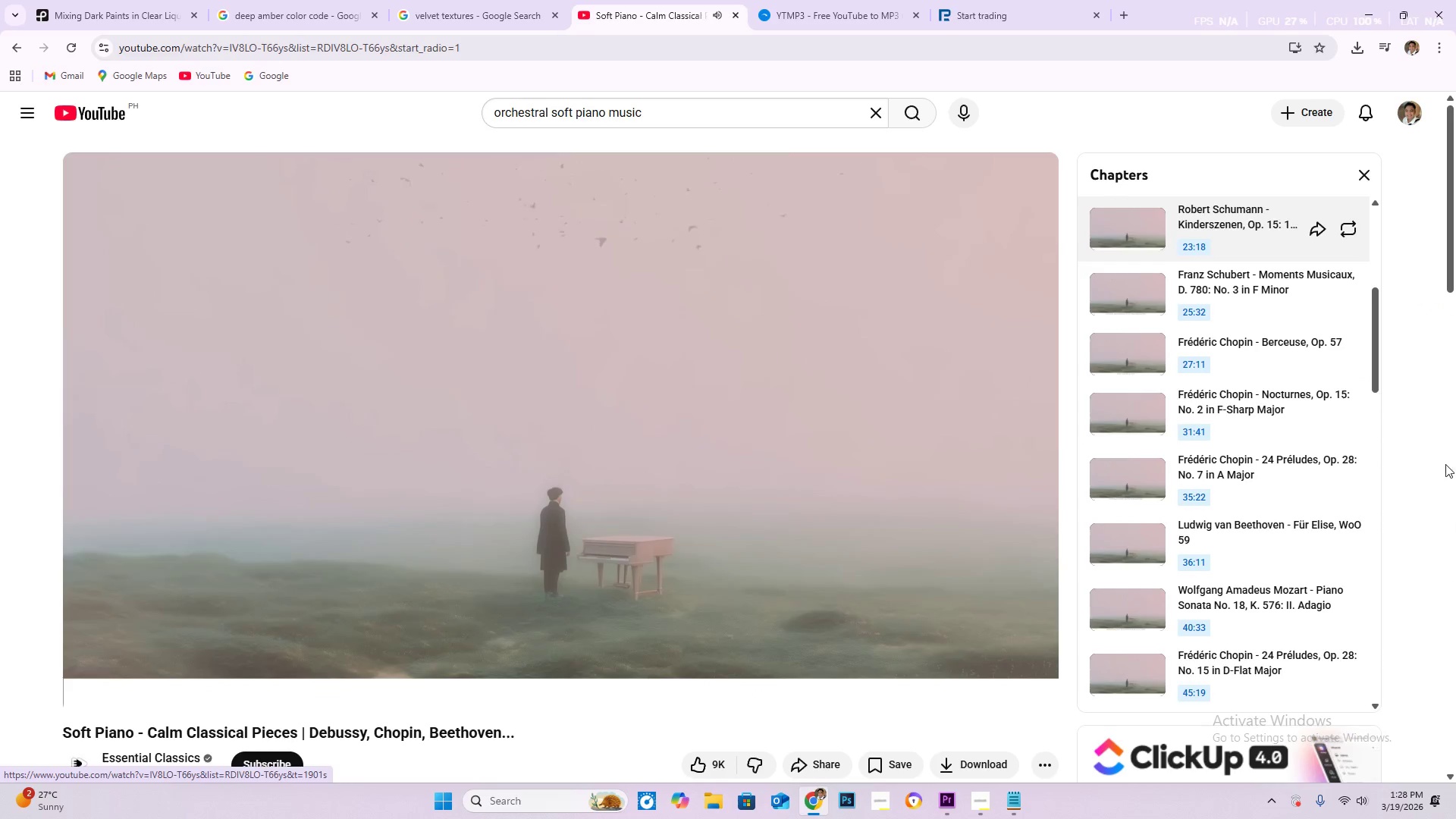 
left_click([1279, 302])
 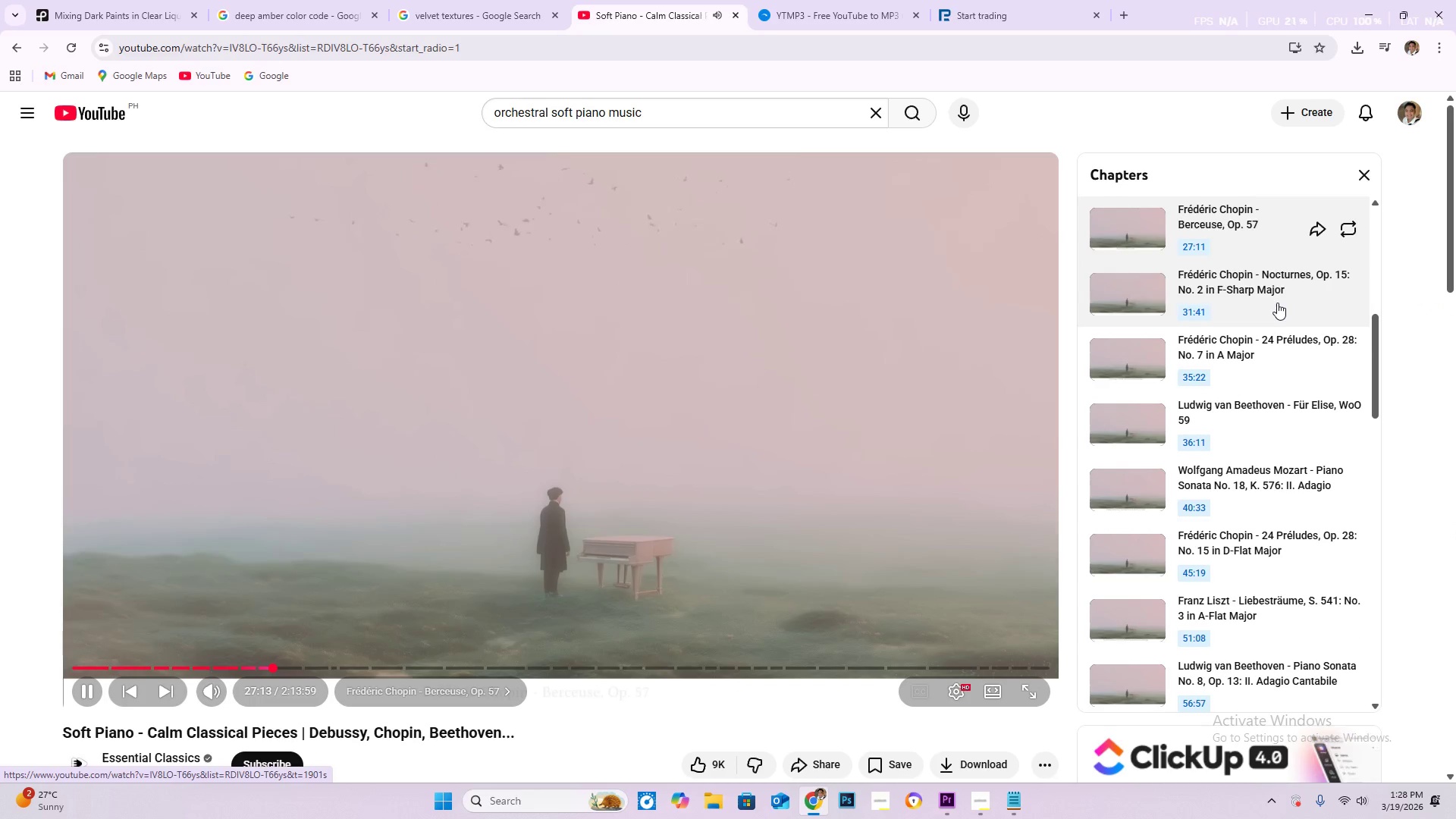 
wait(5.94)
 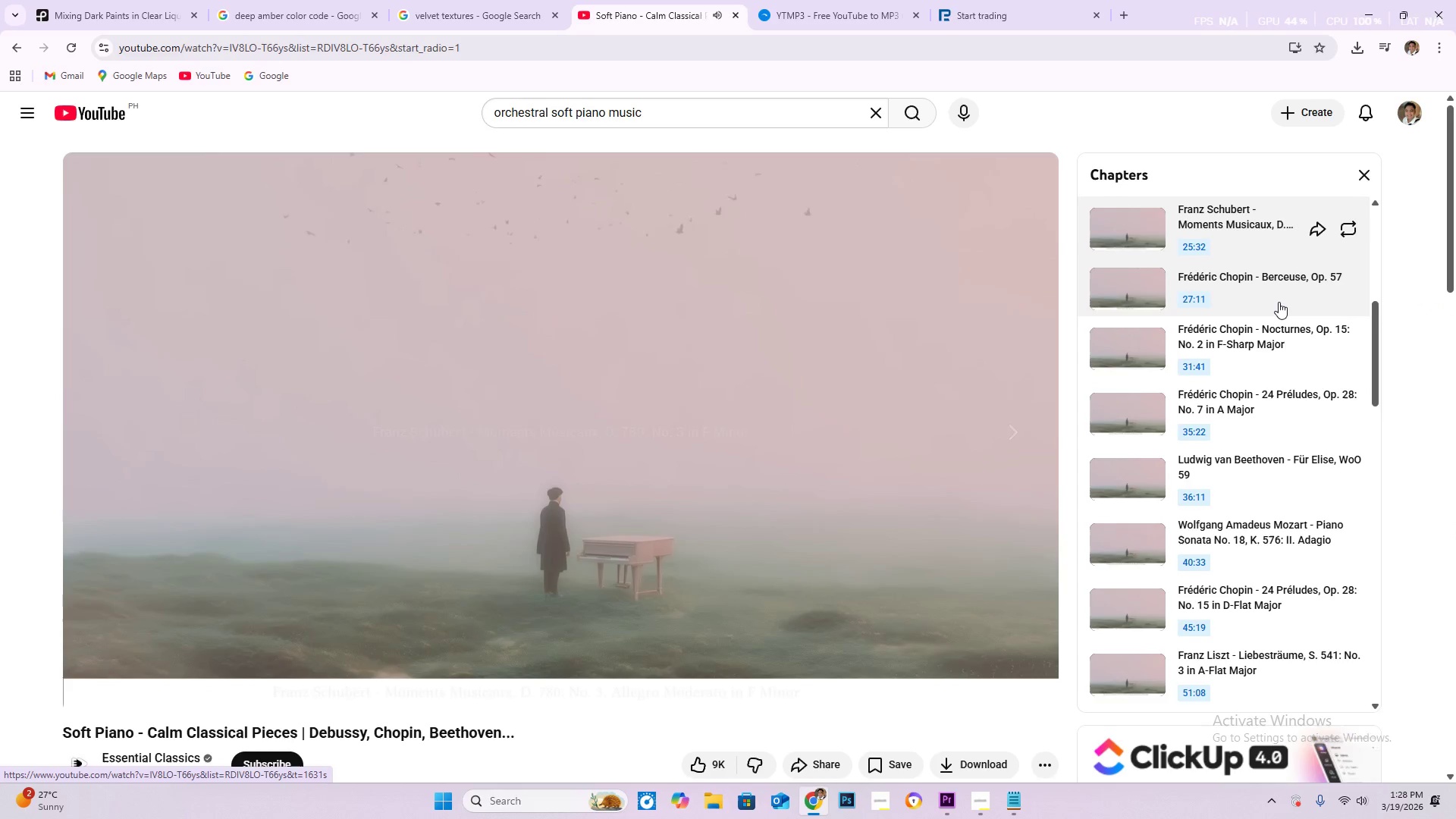 
left_click([570, 108])
 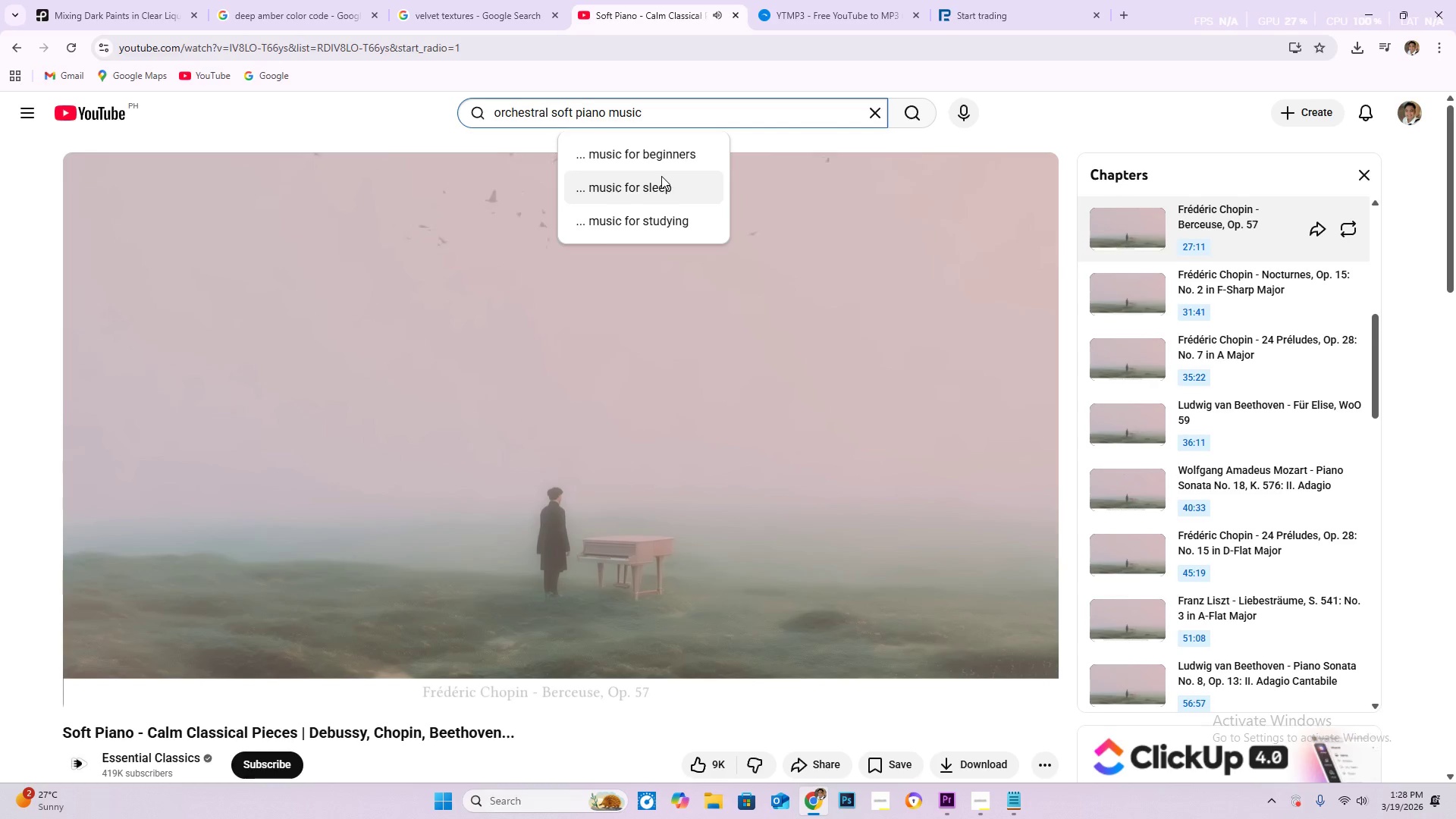 
key(Control+Z)
 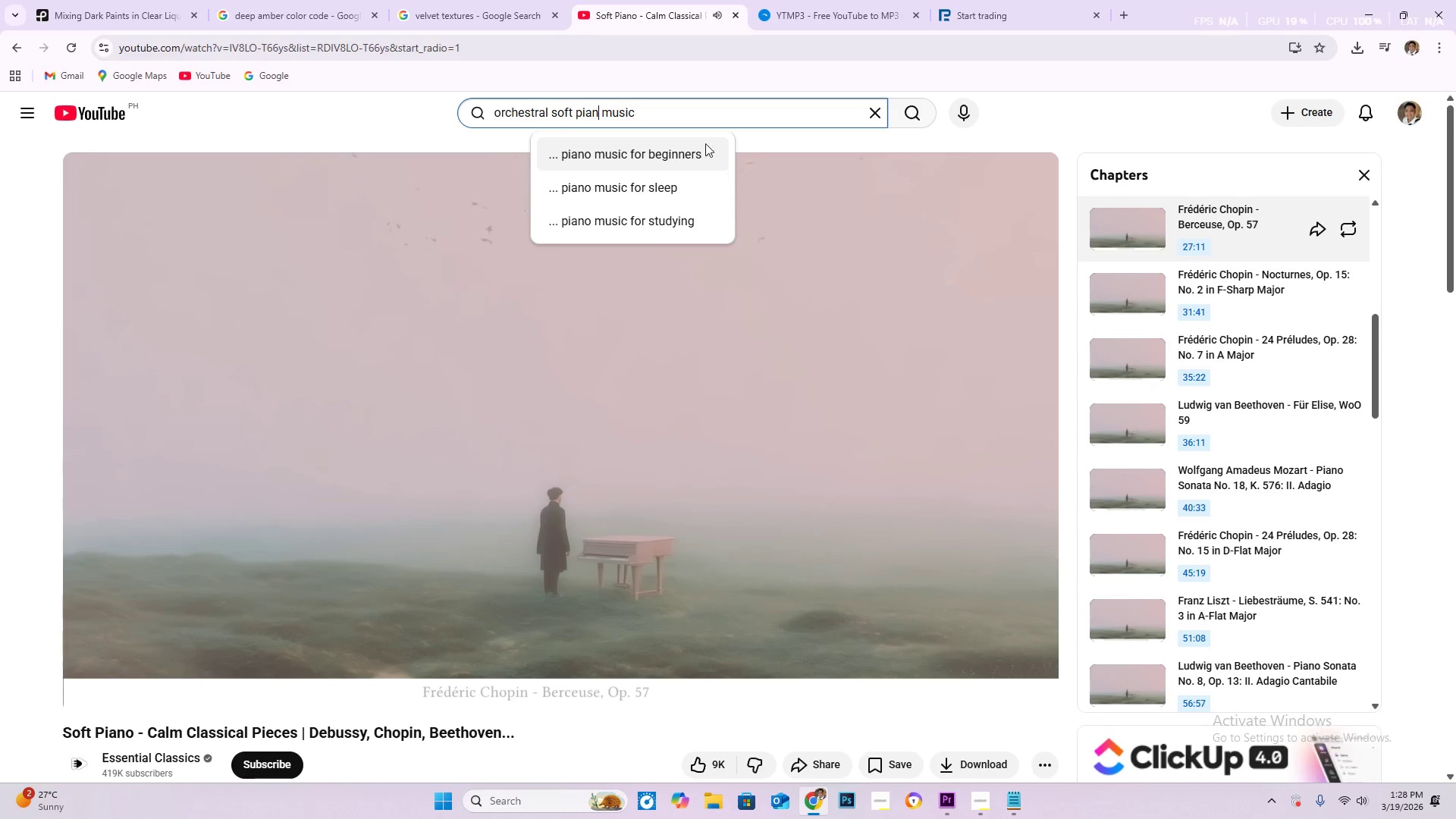 
key(Control+Z)
 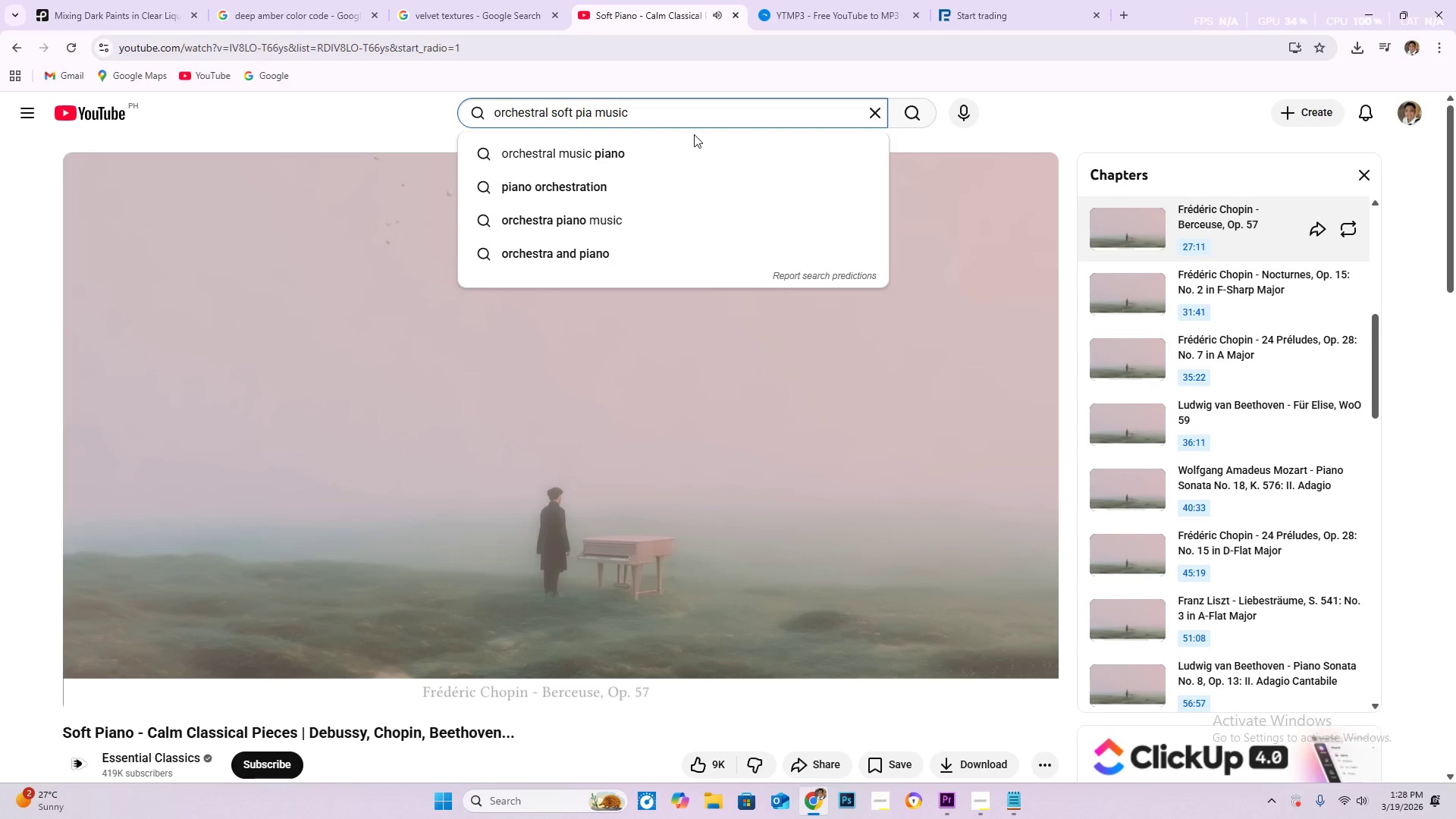 
key(Control+Z)
 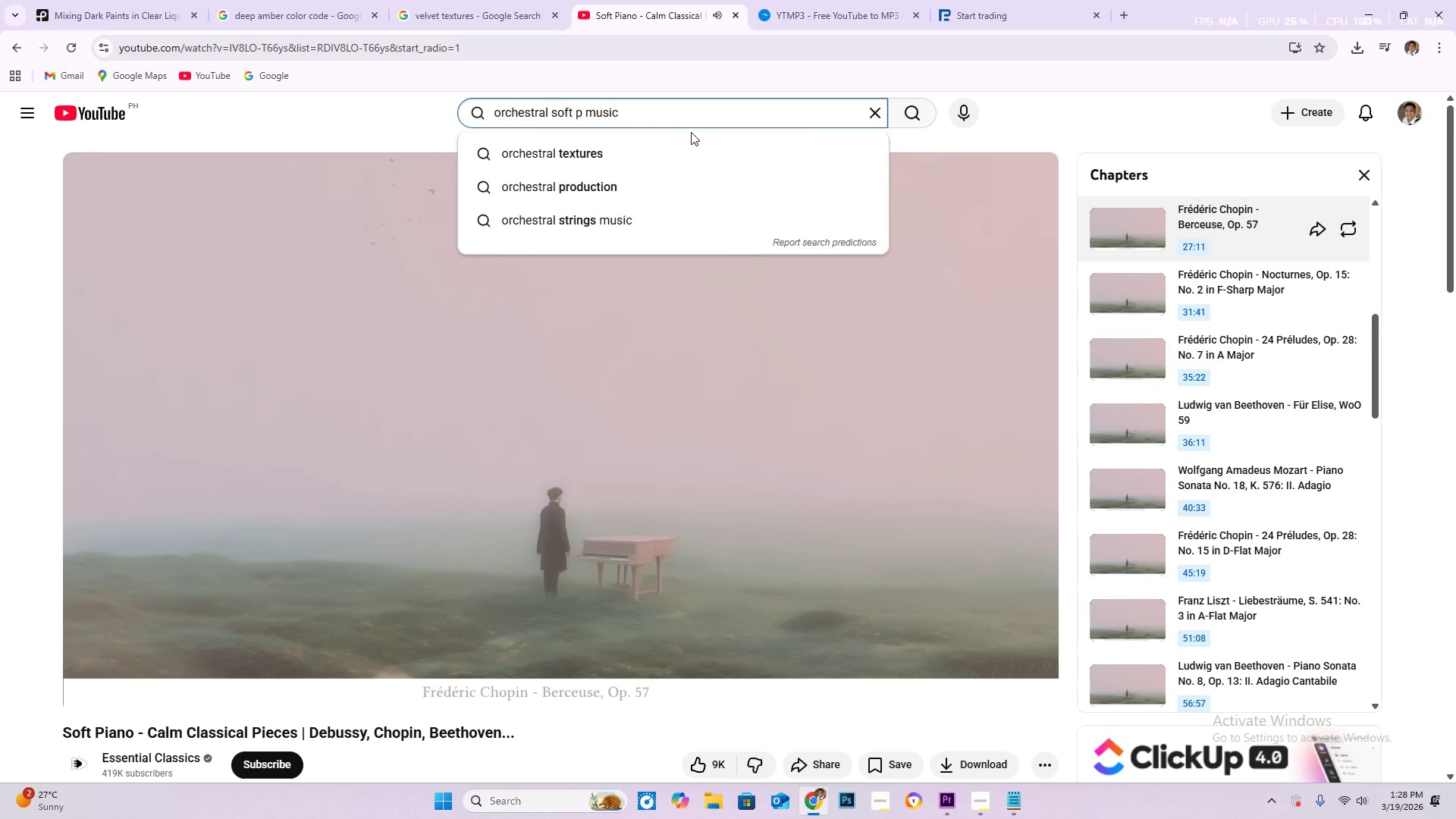 
key(Control+Z)
 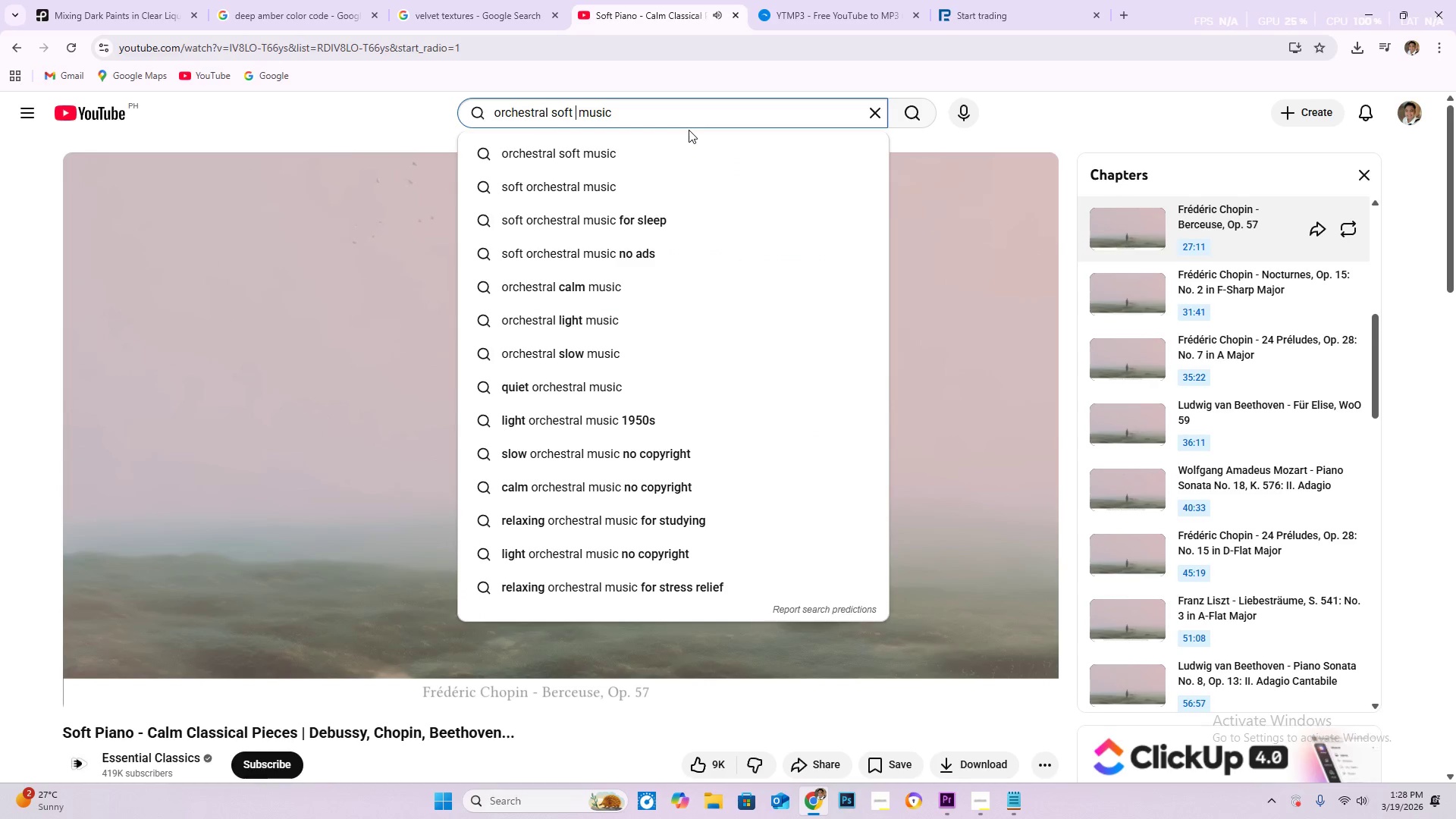 
key(Control+Z)
 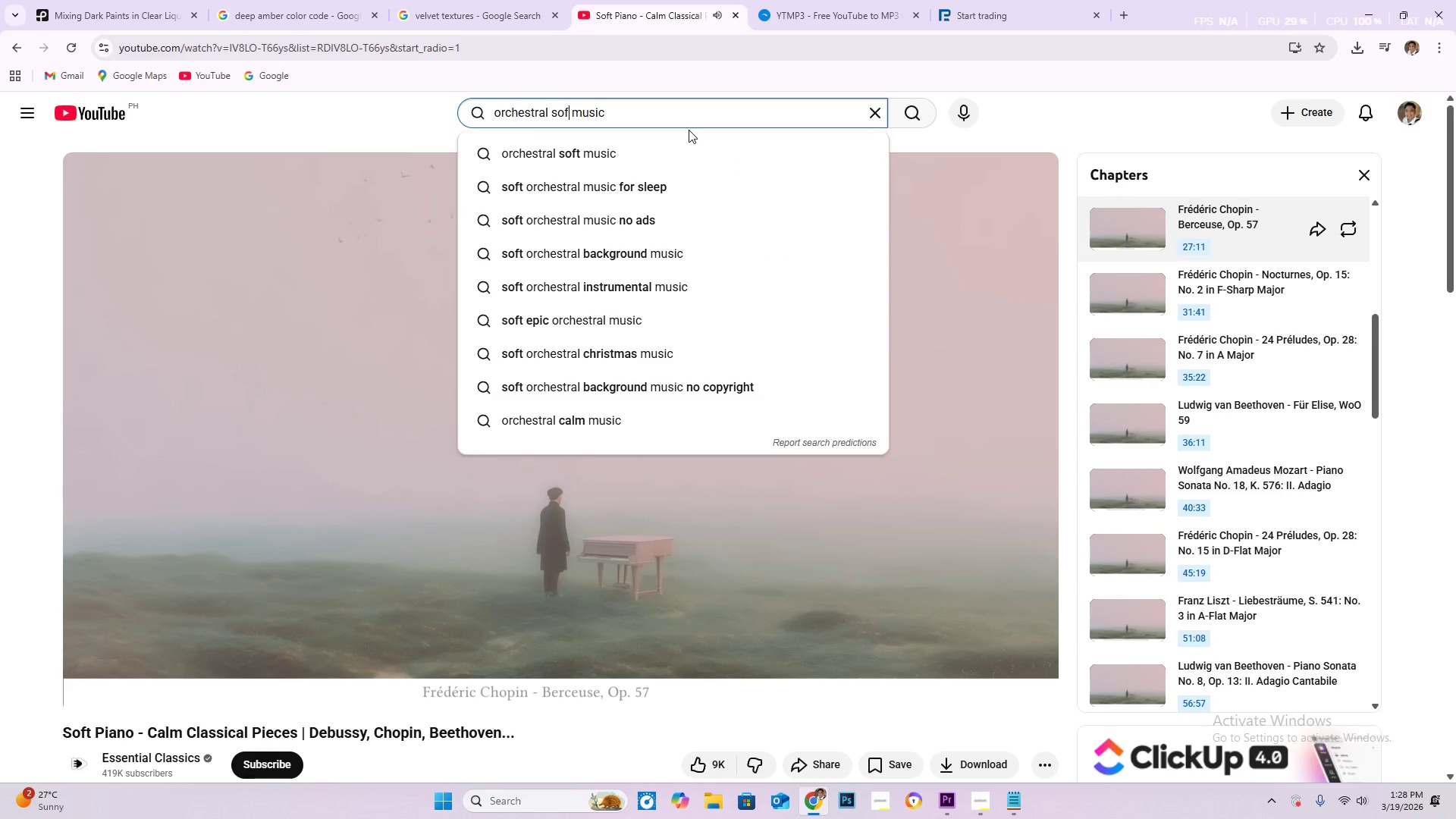 
key(Control+Z)
 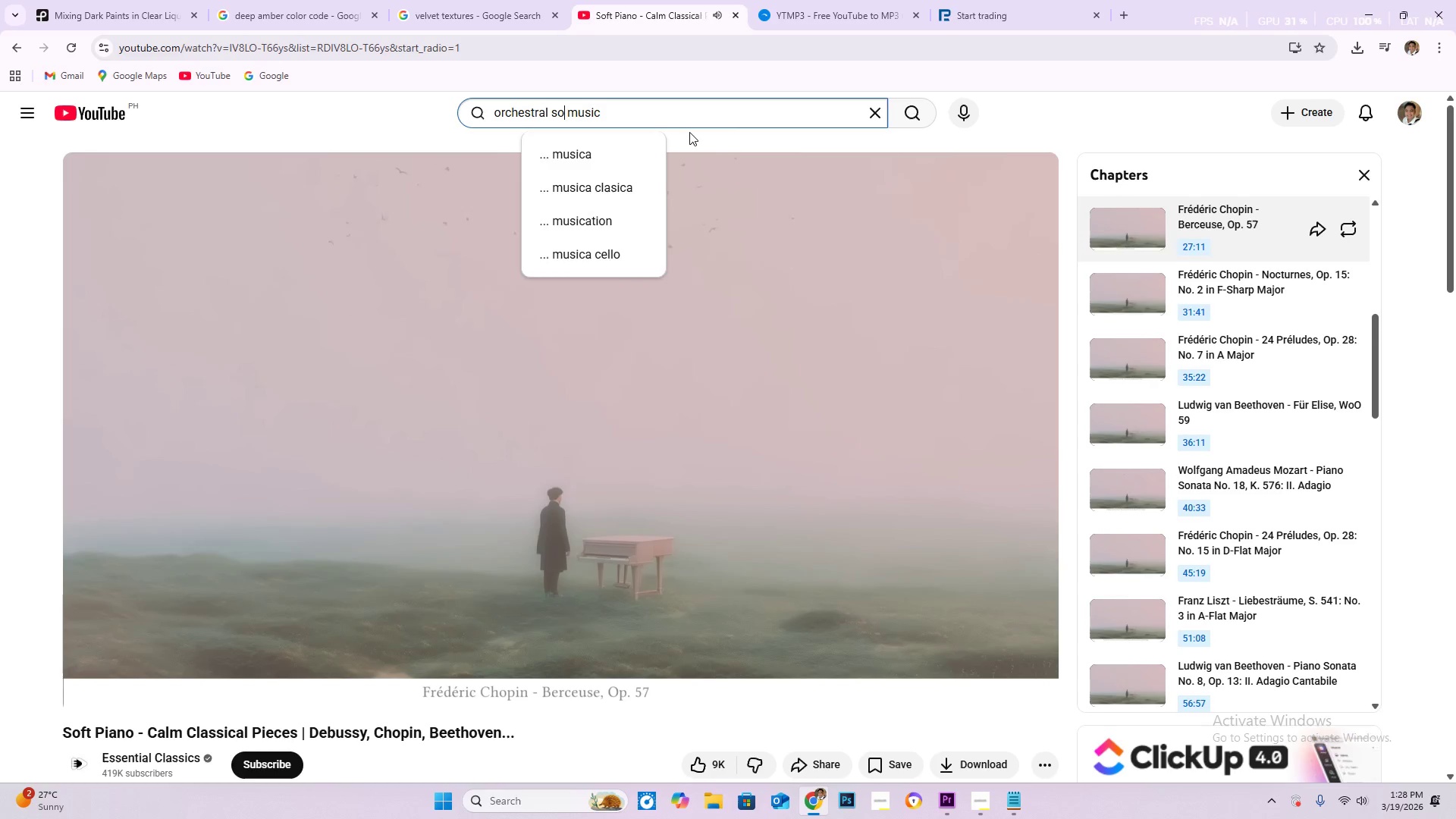 
key(Control+Z)
 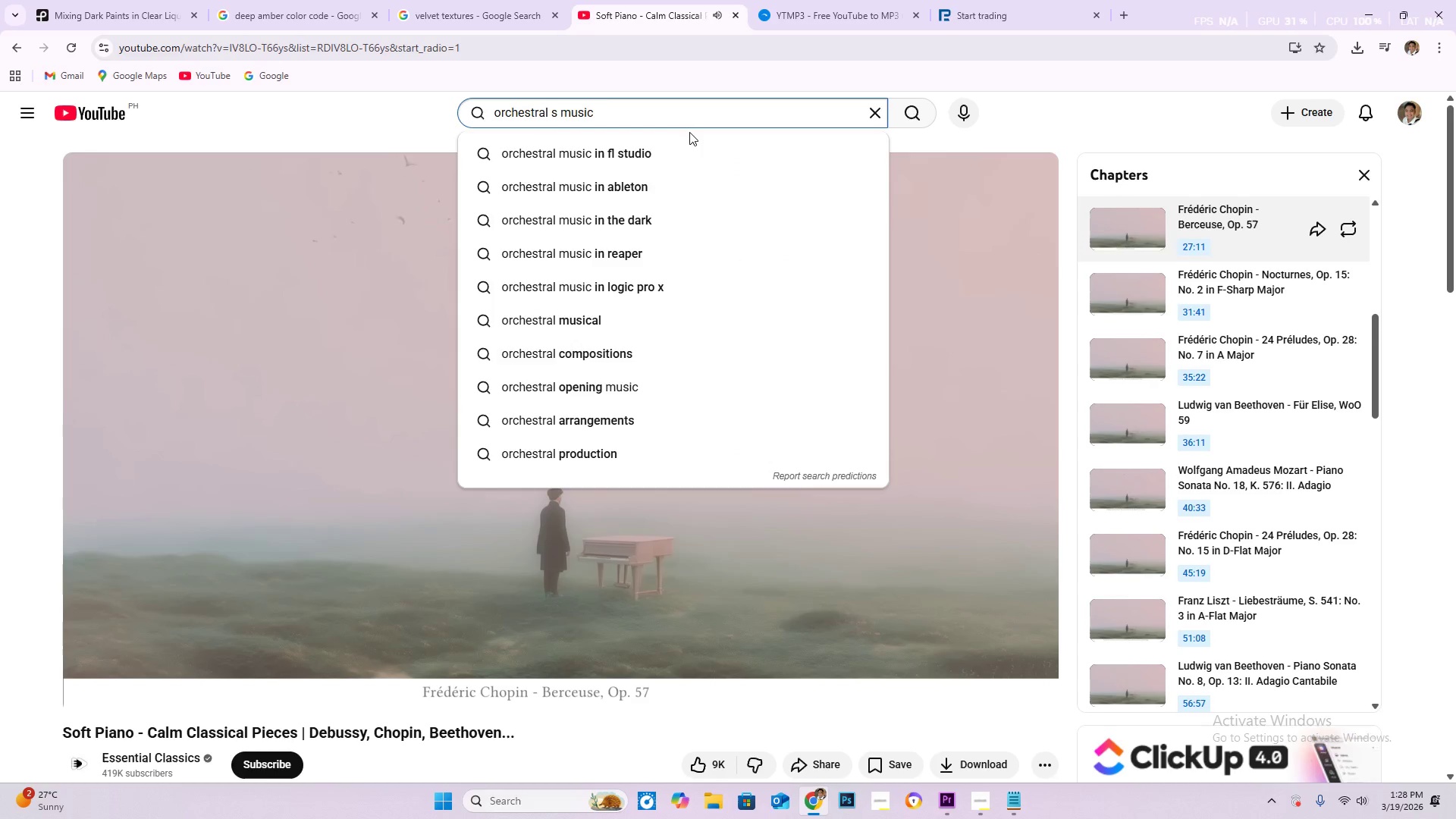 
key(Control+Z)
 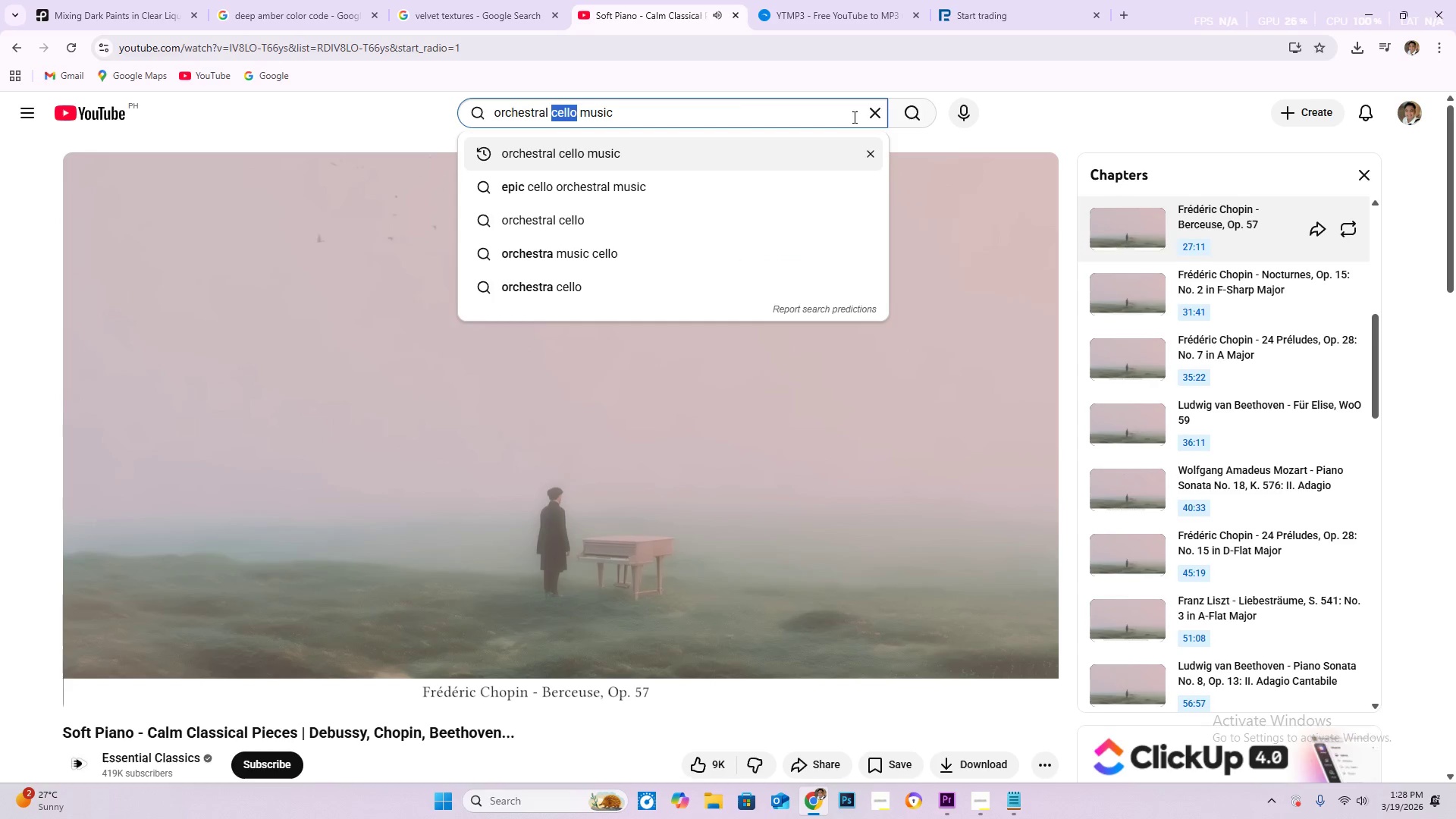 
key(NumpadEnter)
 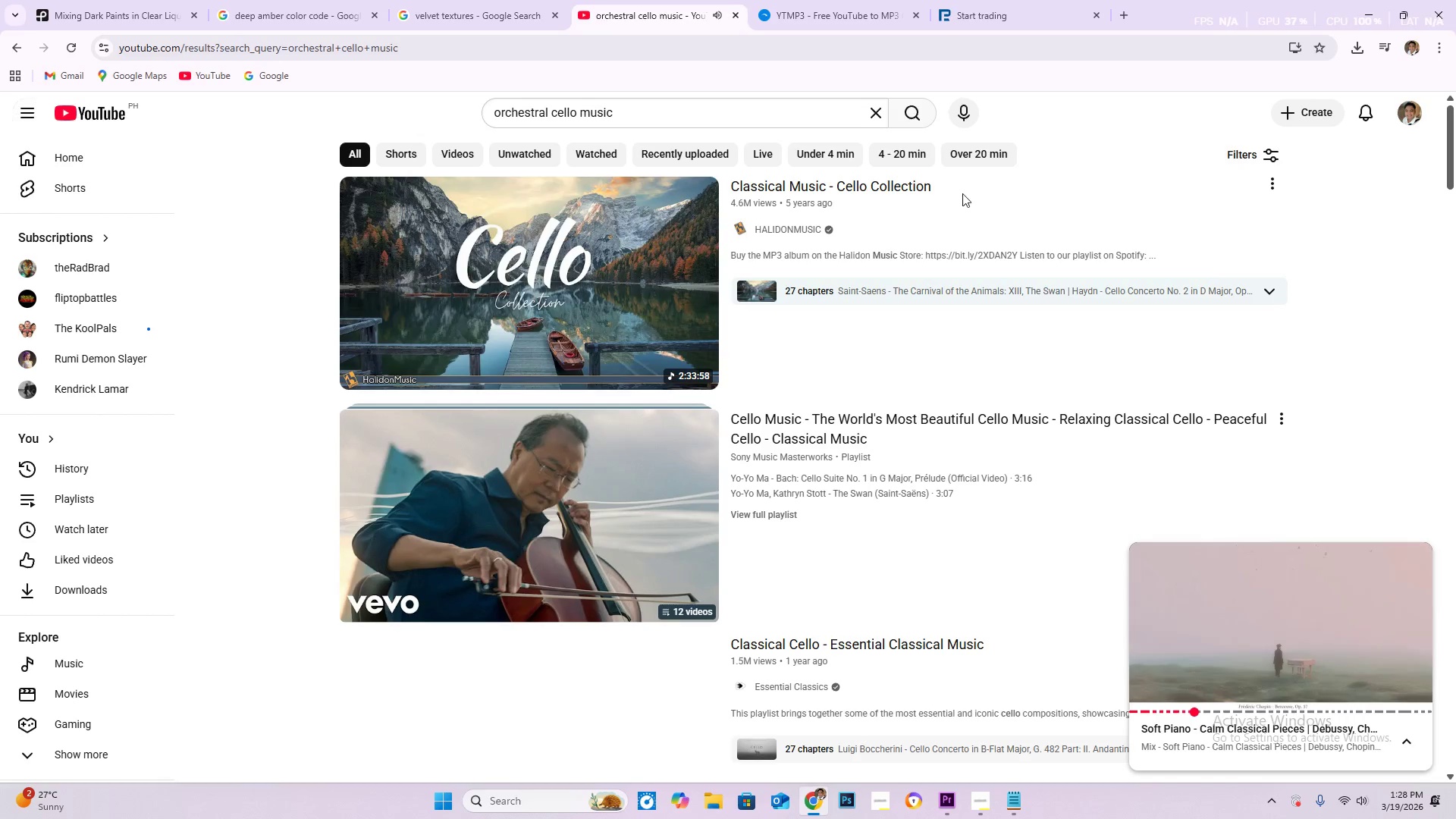 
scroll: coordinate [1452, 733], scroll_direction: down, amount: 2.0
 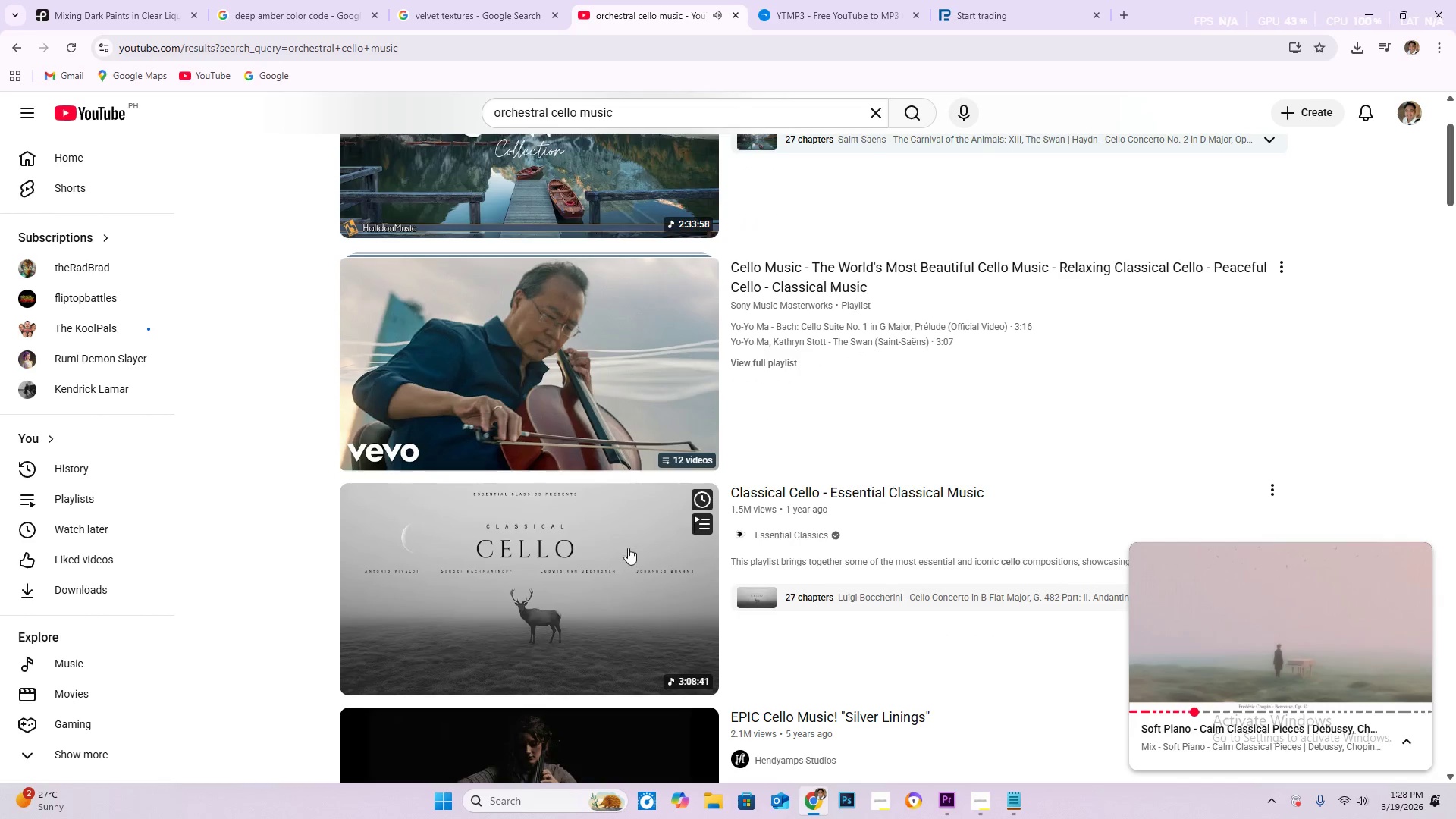 
left_click([607, 549])
 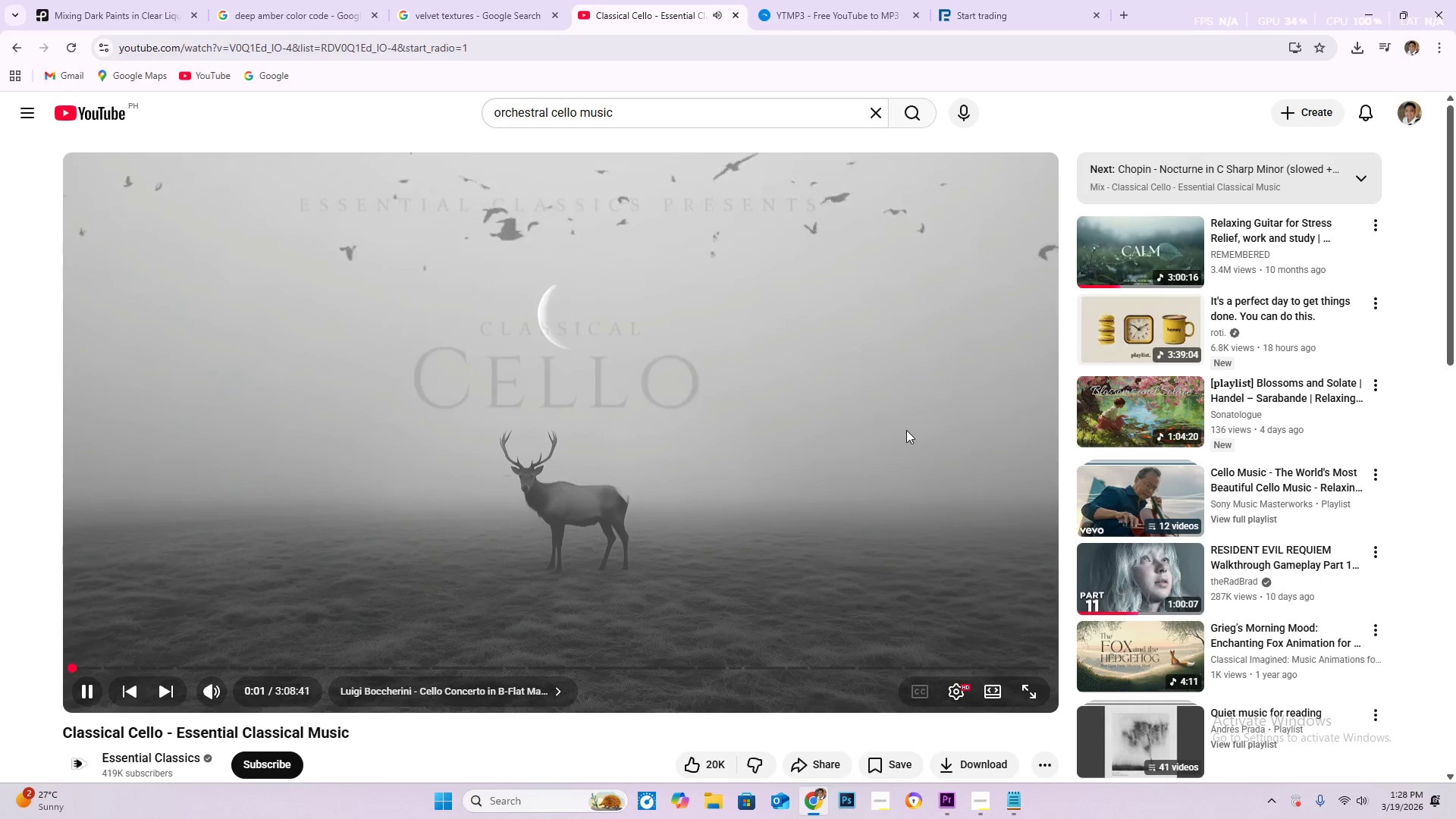 
left_click([473, 698])
 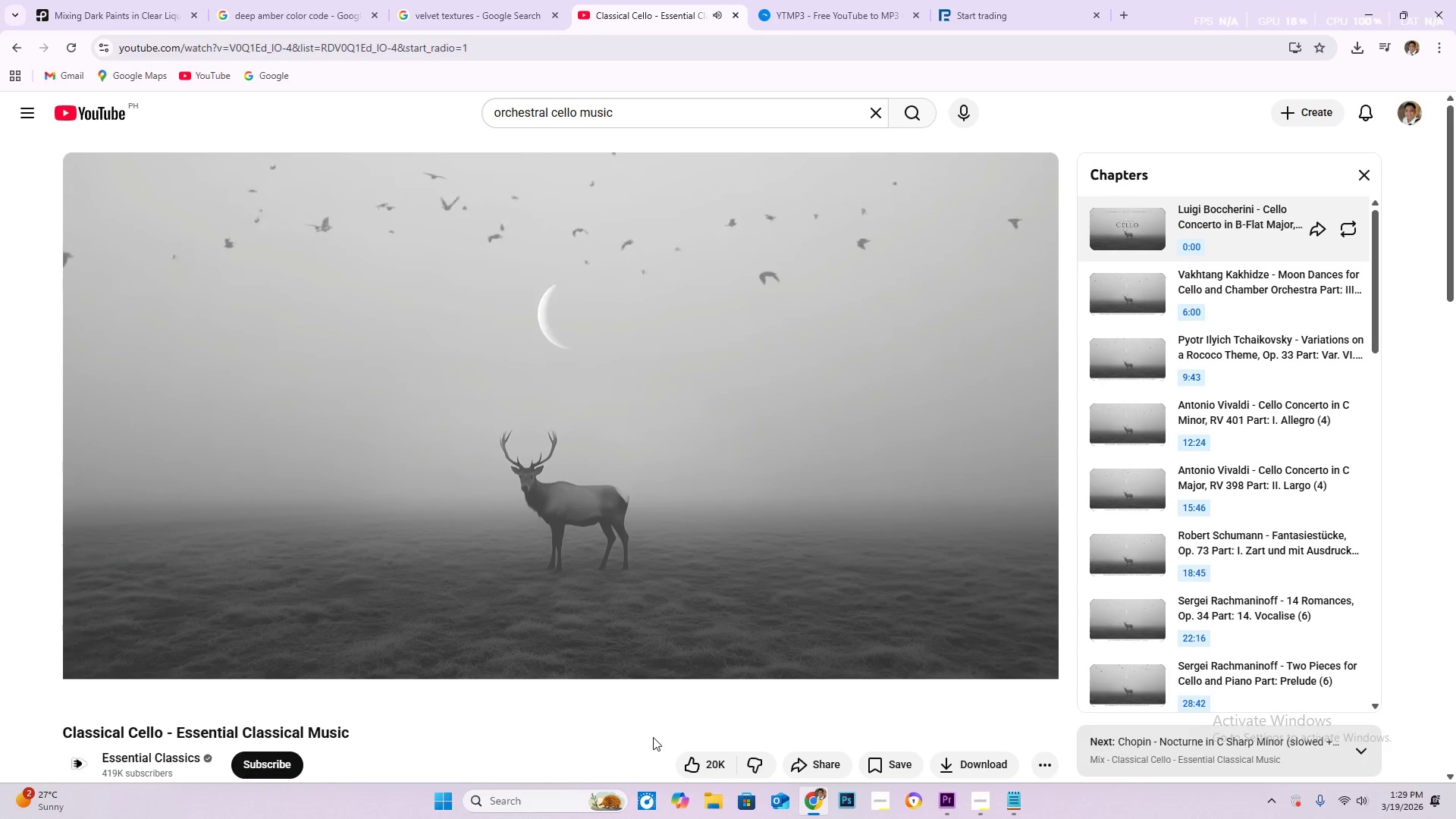 
wait(36.06)
 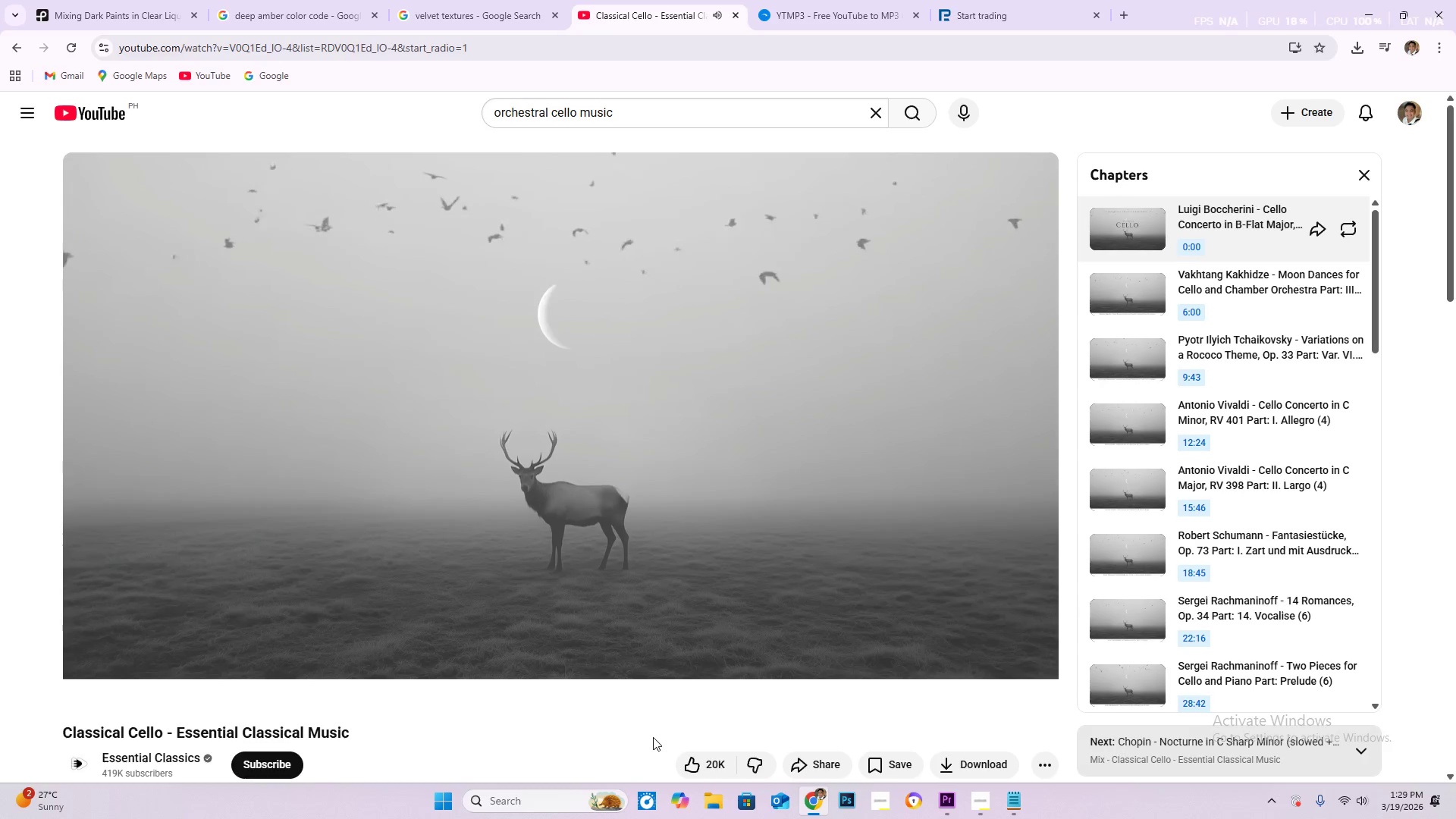 
left_click([1274, 290])
 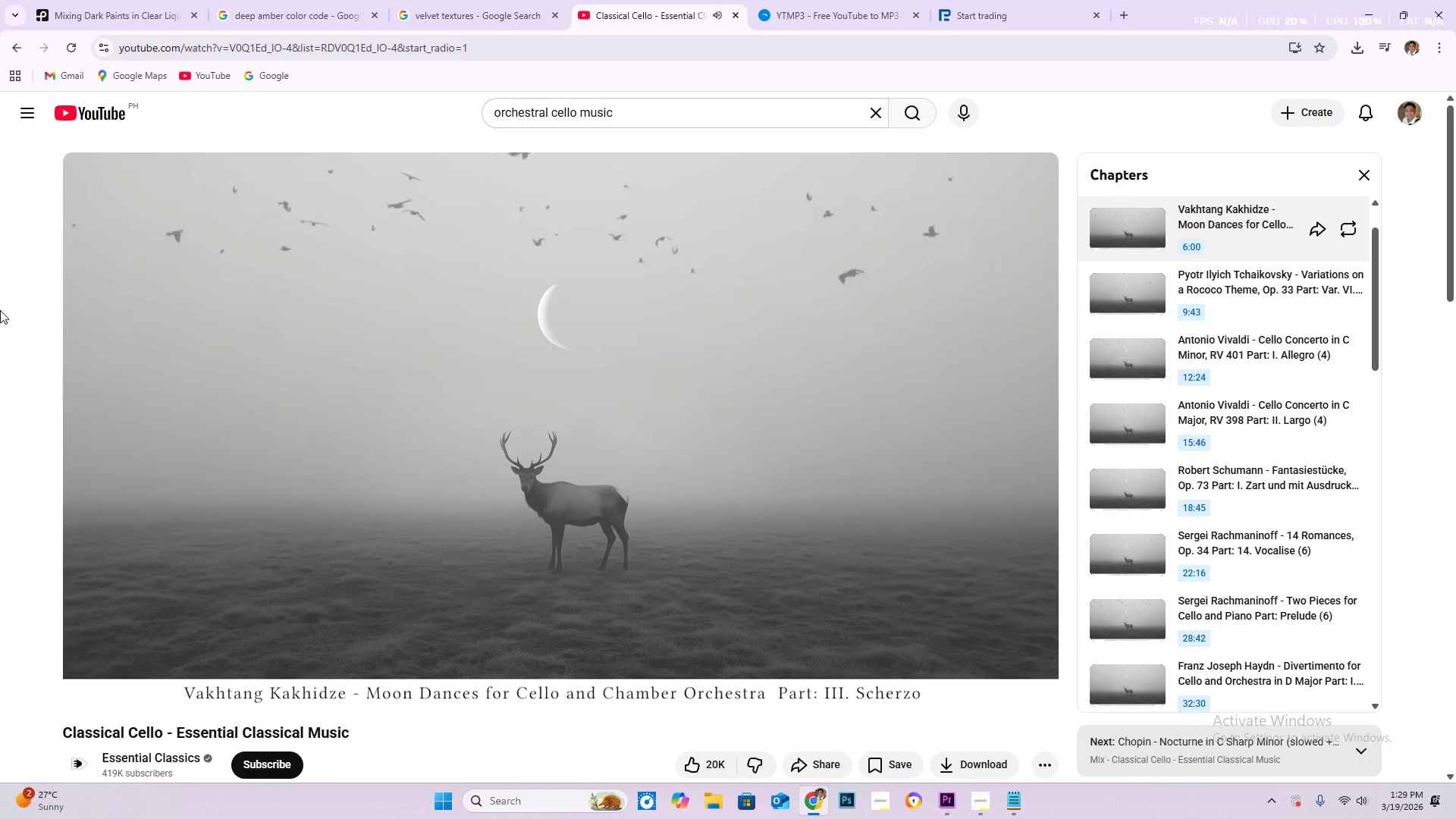 
left_click([26, 48])
 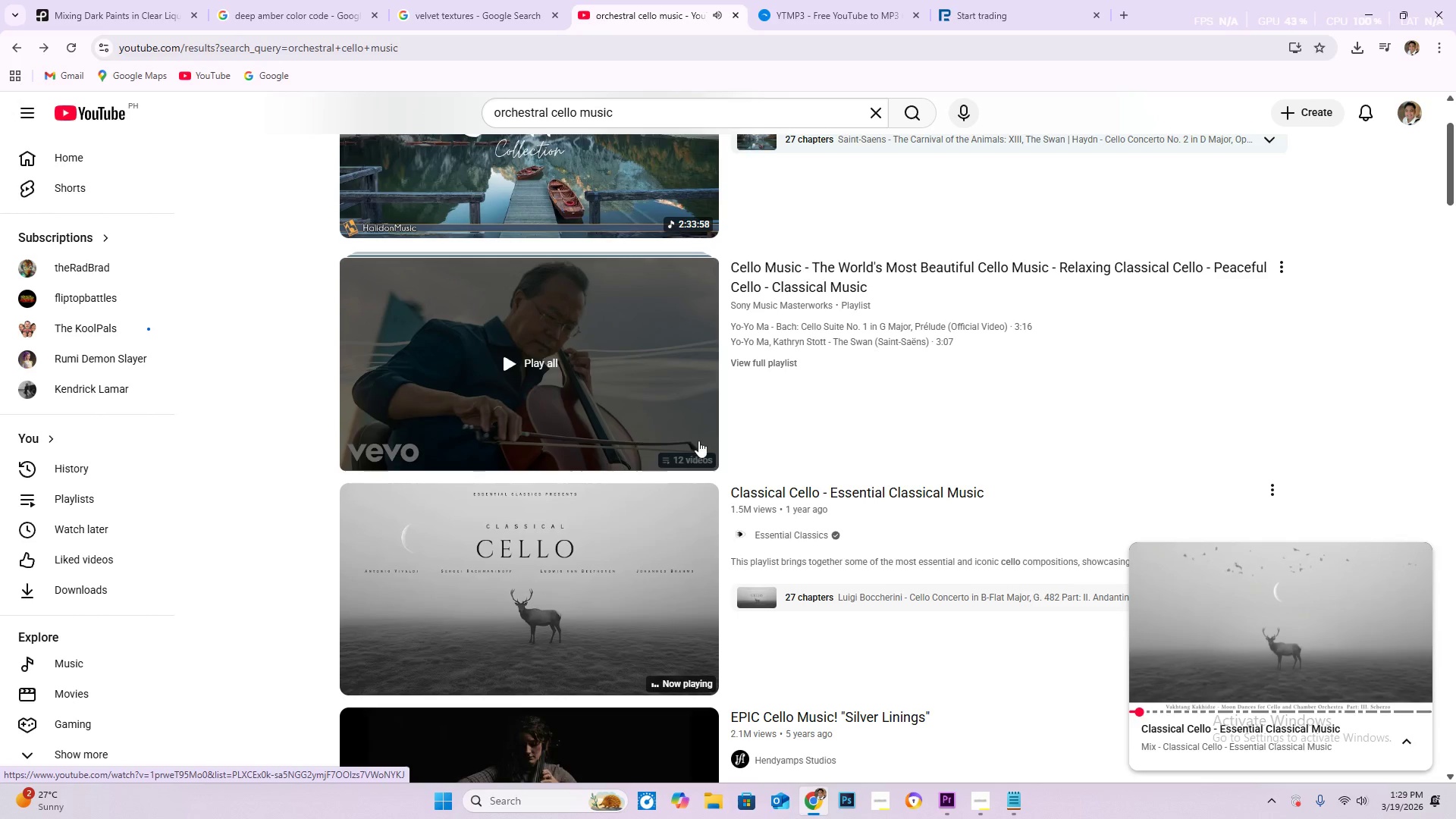 
scroll: coordinate [860, 450], scroll_direction: down, amount: 4.0
 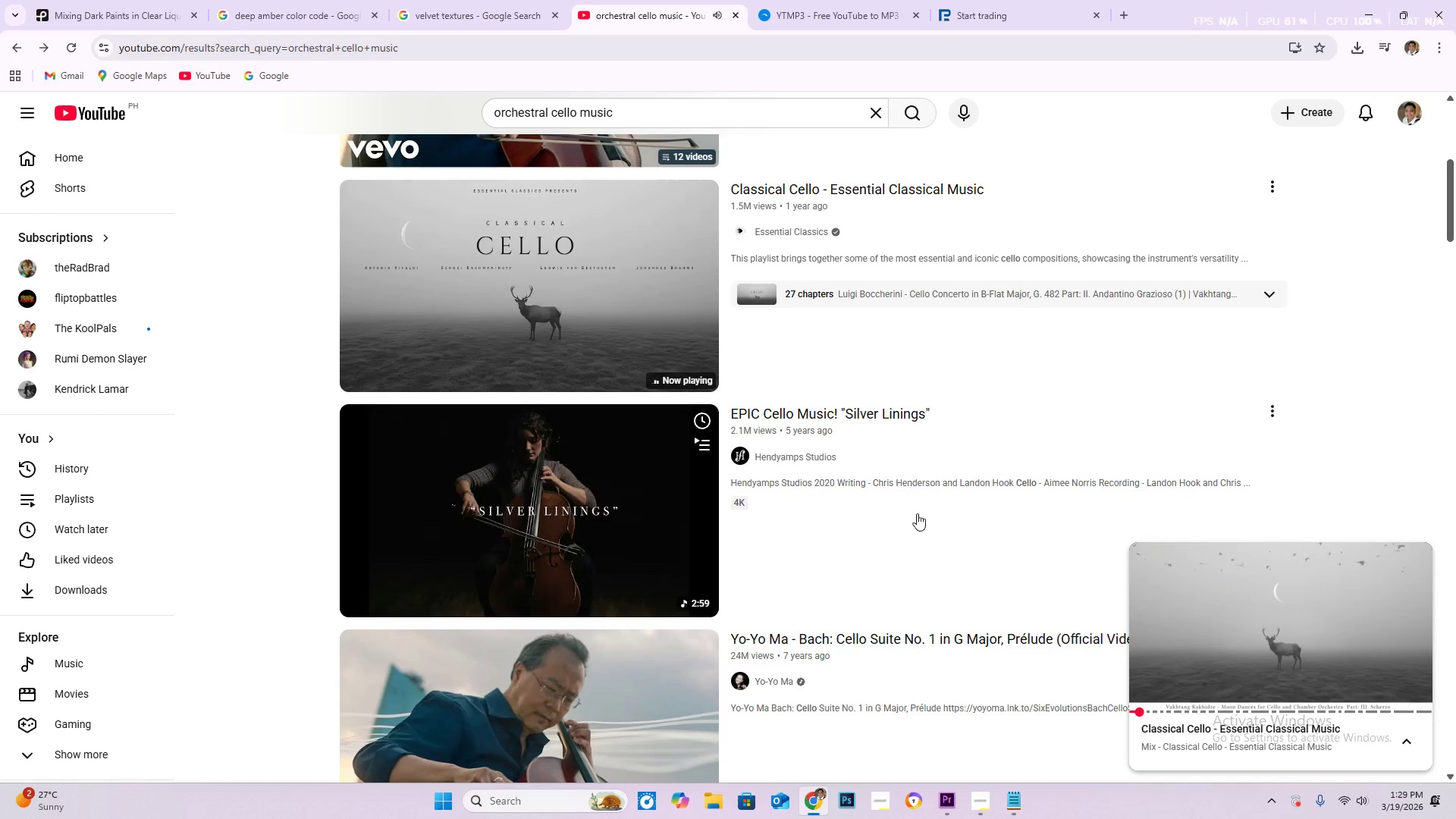 
left_click([551, 517])
 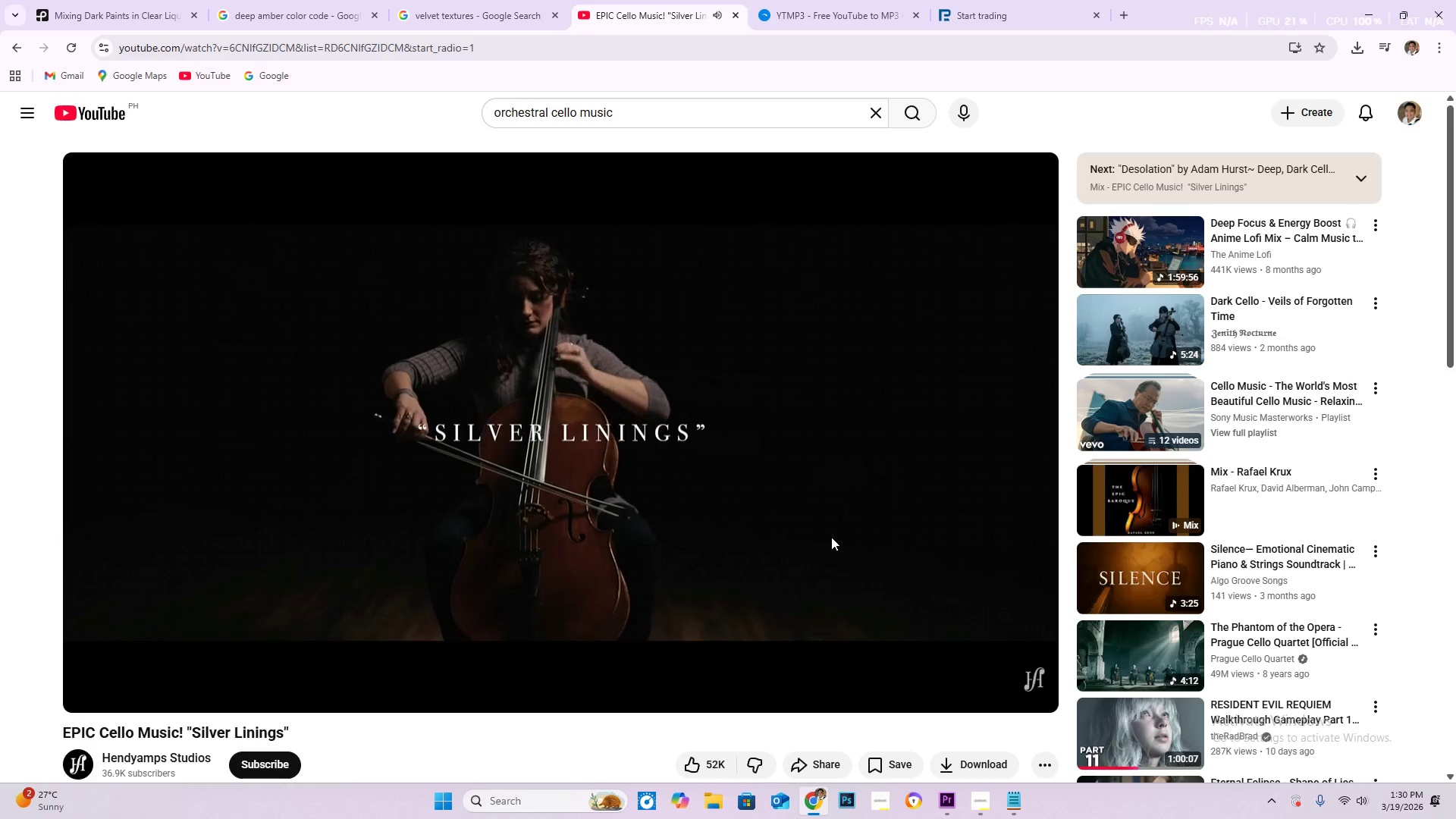 
wait(27.28)
 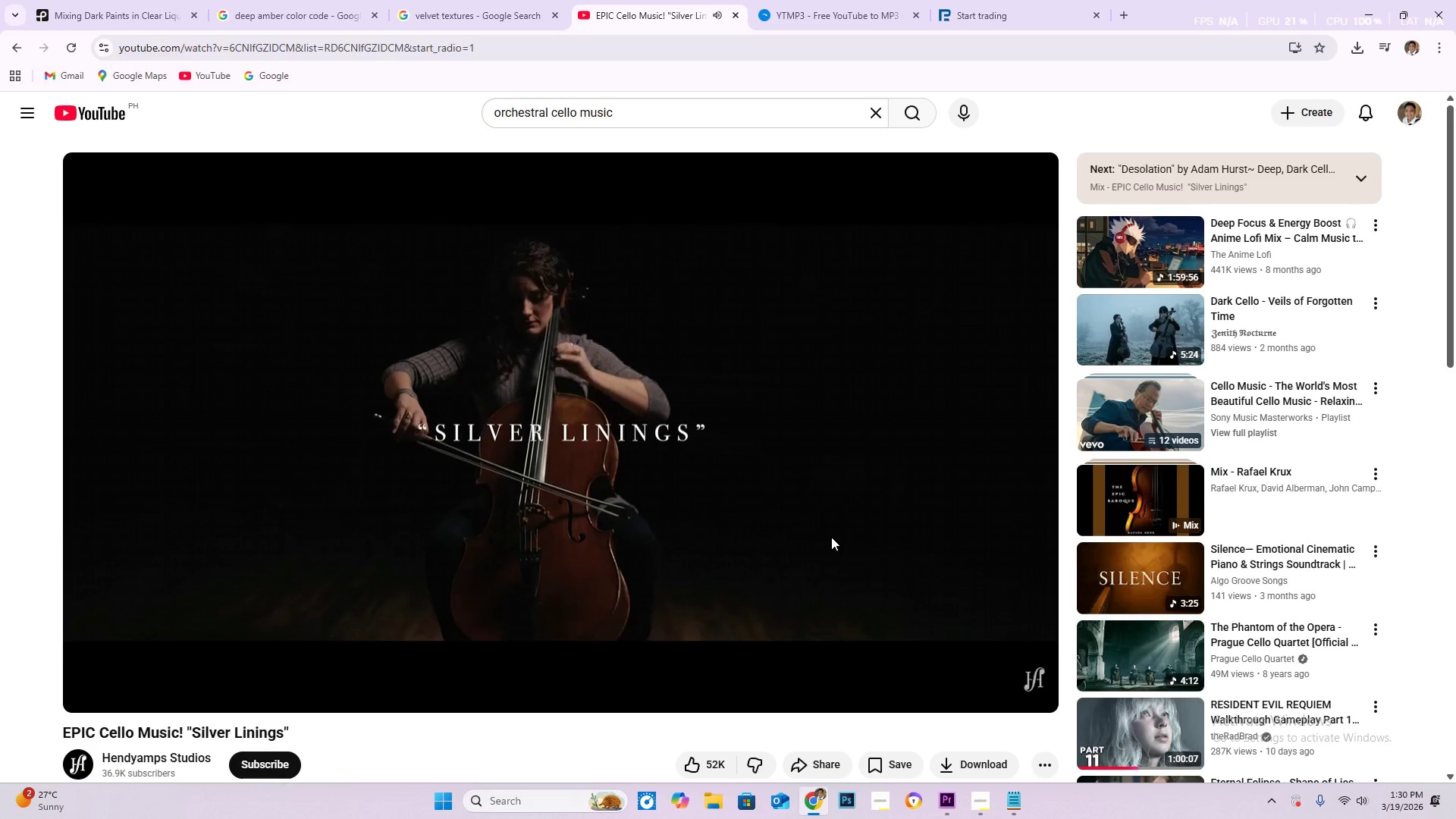 
scroll: coordinate [447, 716], scroll_direction: down, amount: 2.0
 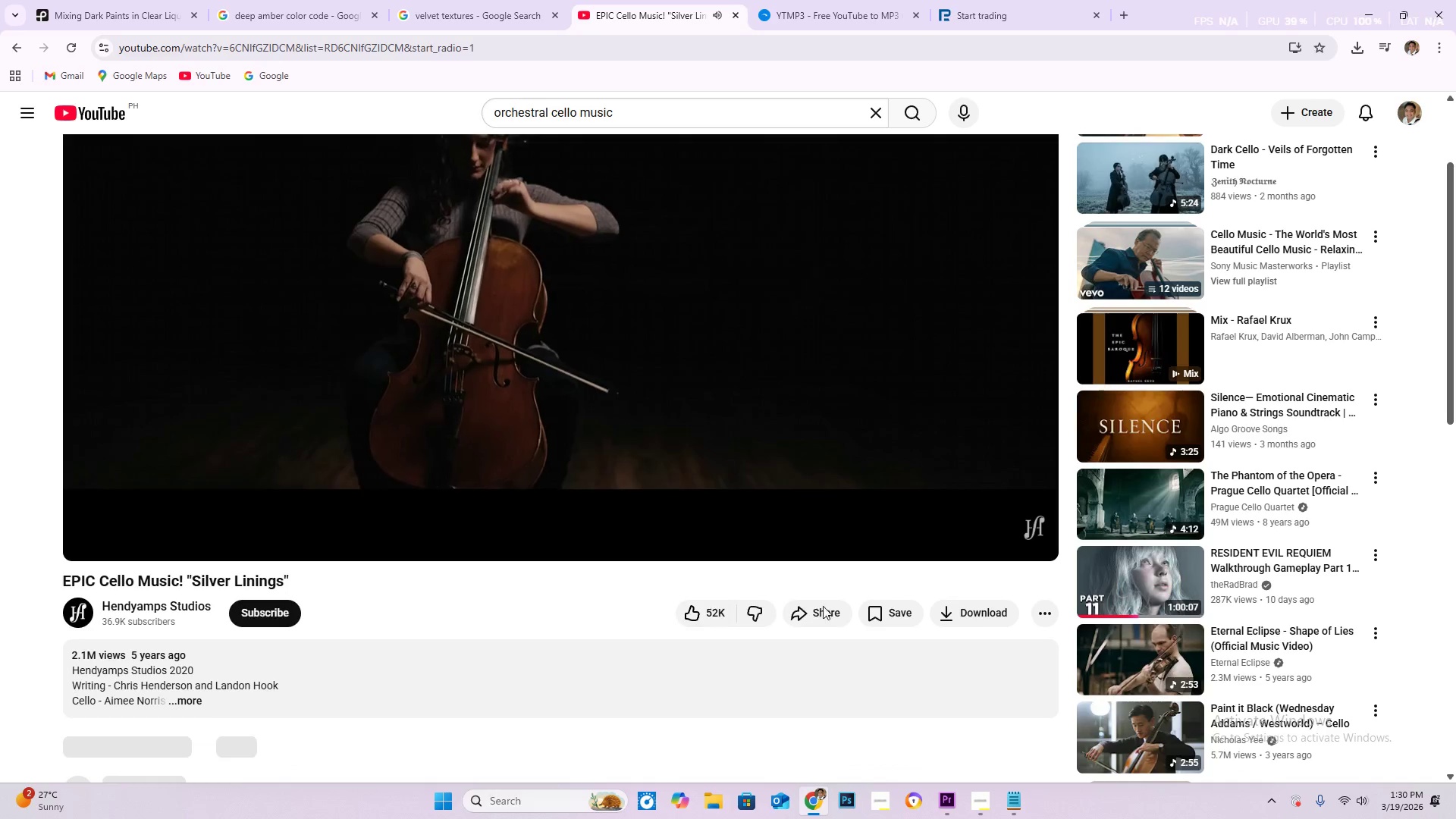 
left_click([834, 614])
 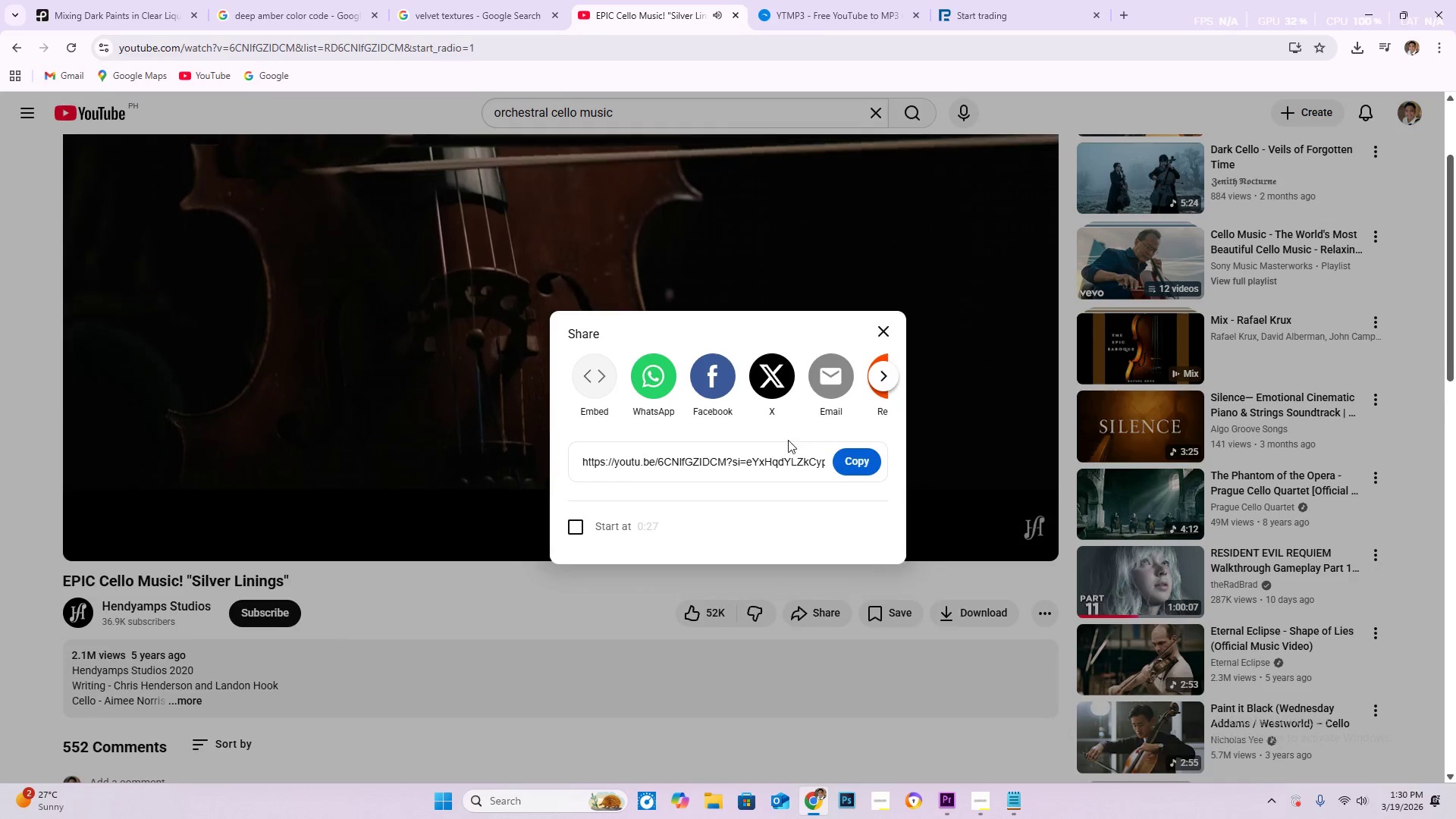 
left_click([866, 465])
 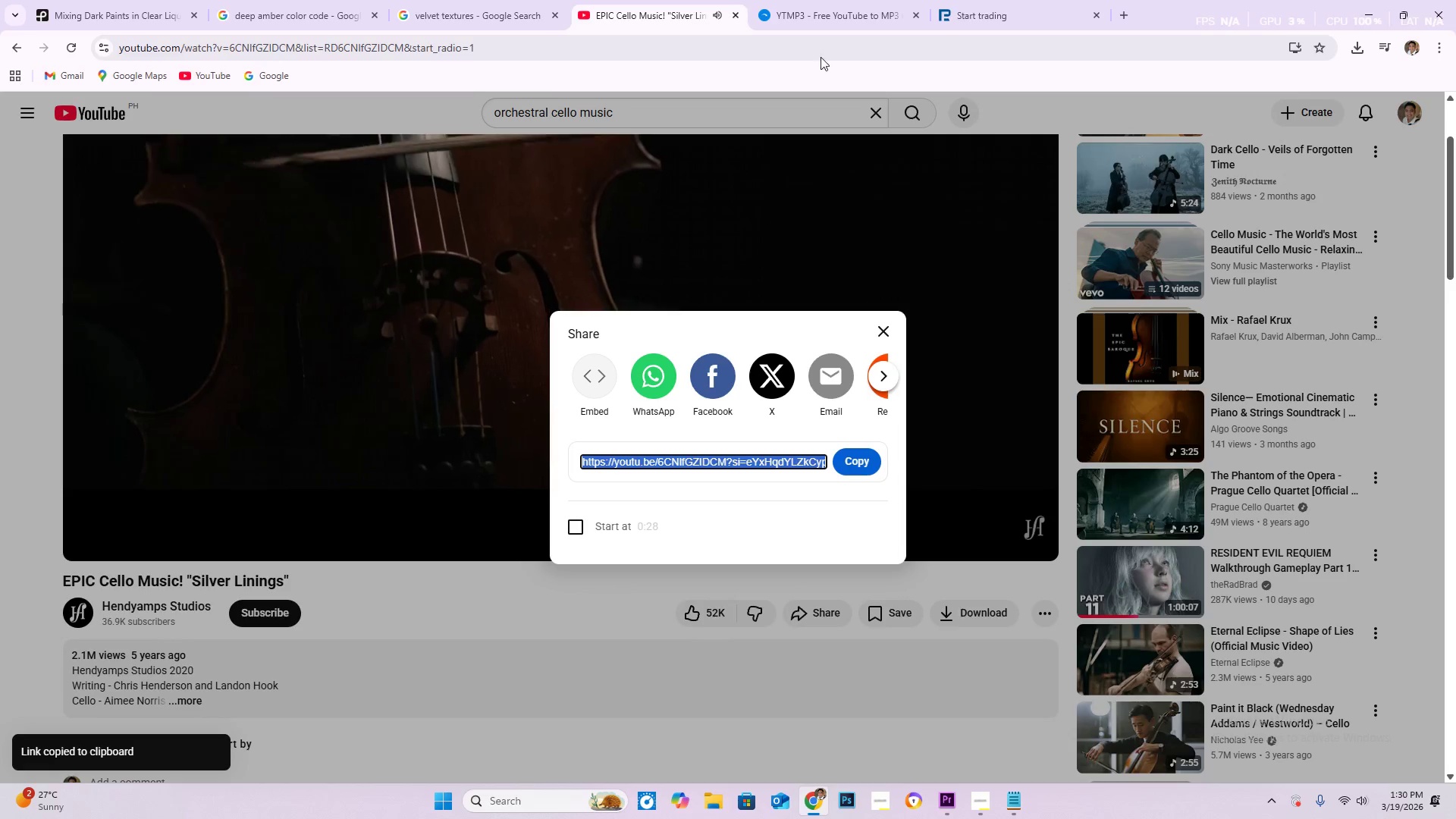 
left_click([807, 20])
 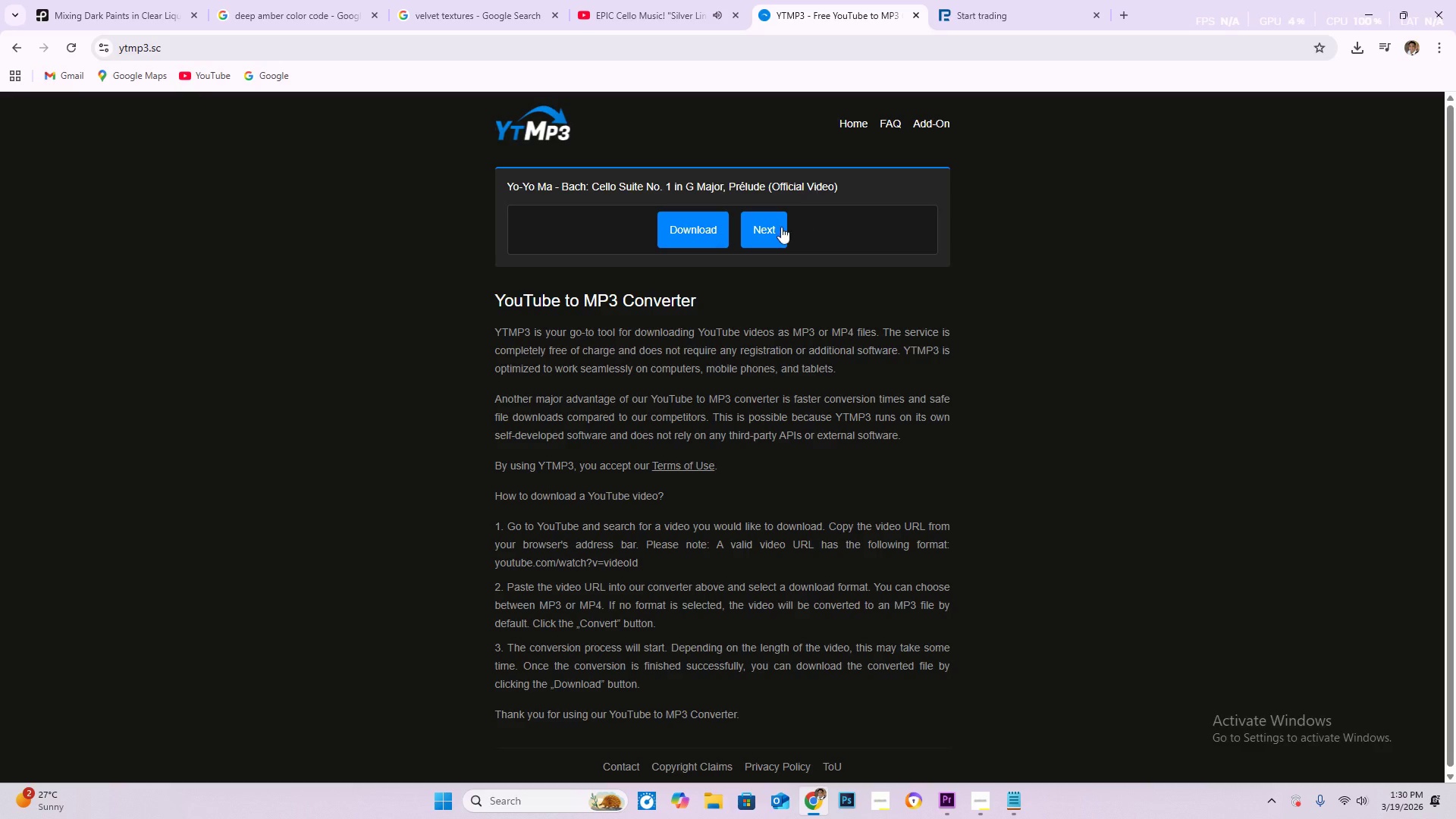 
left_click([777, 230])
 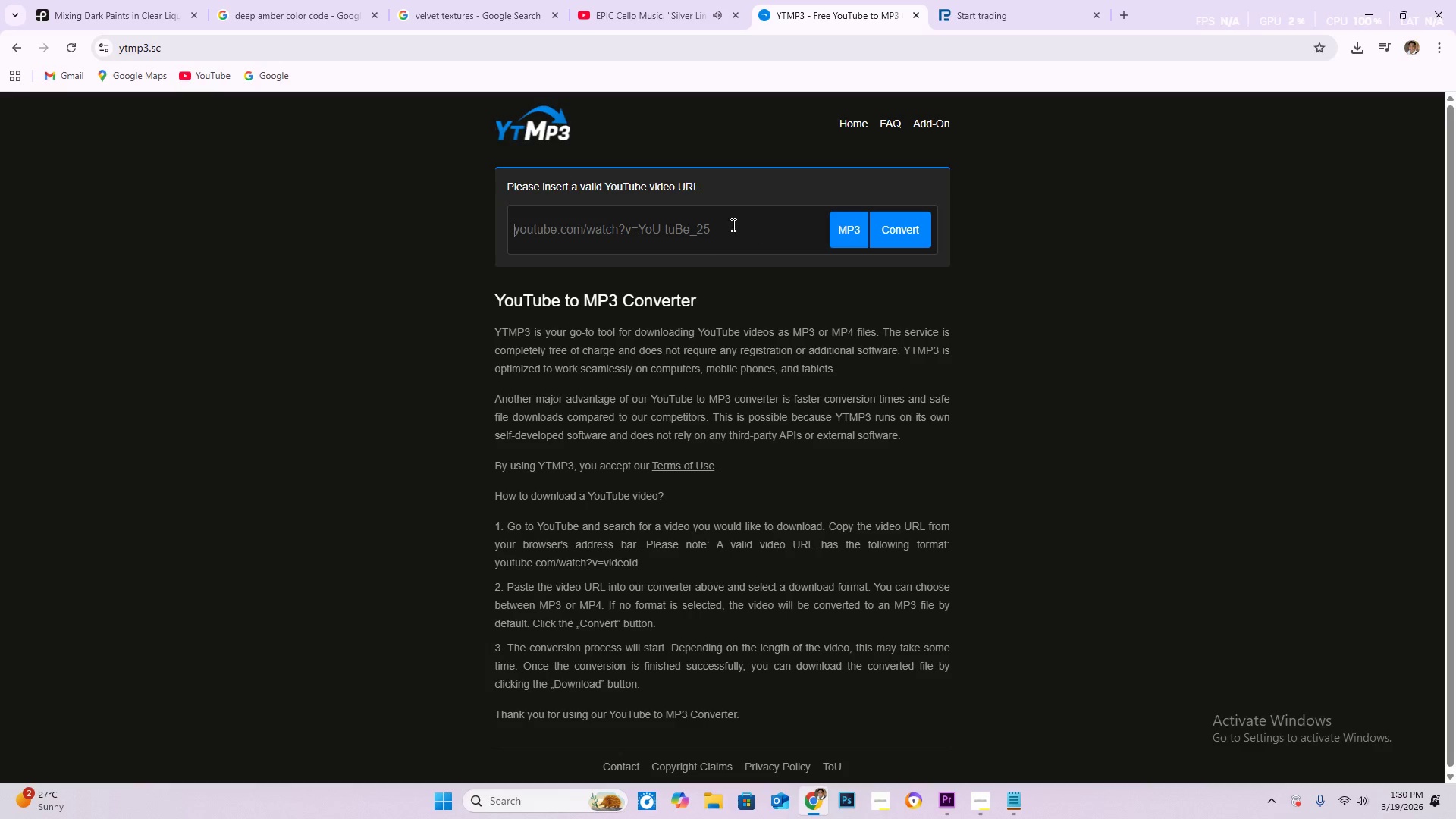 
left_click([730, 226])
 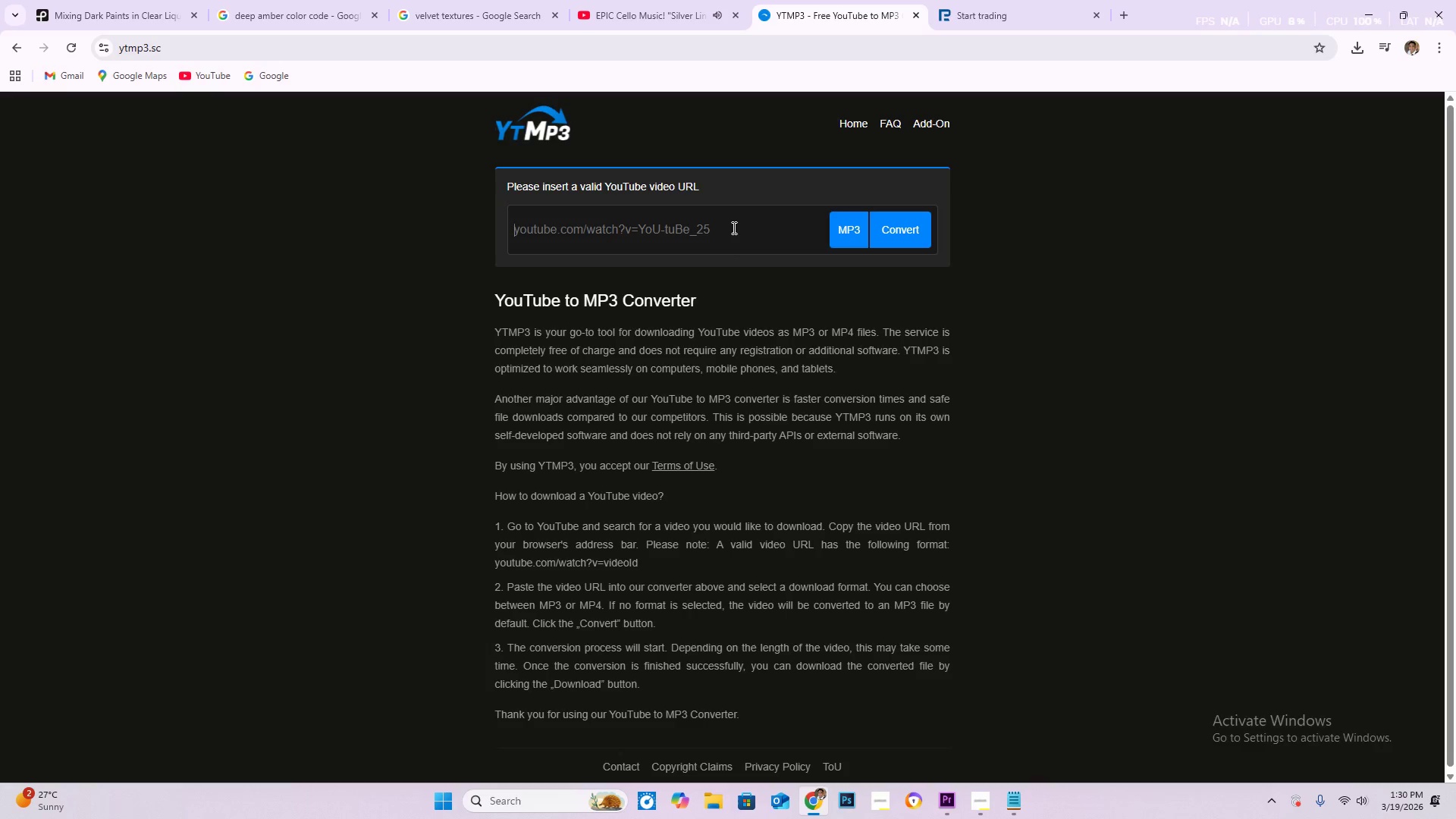 
key(Control+V)
 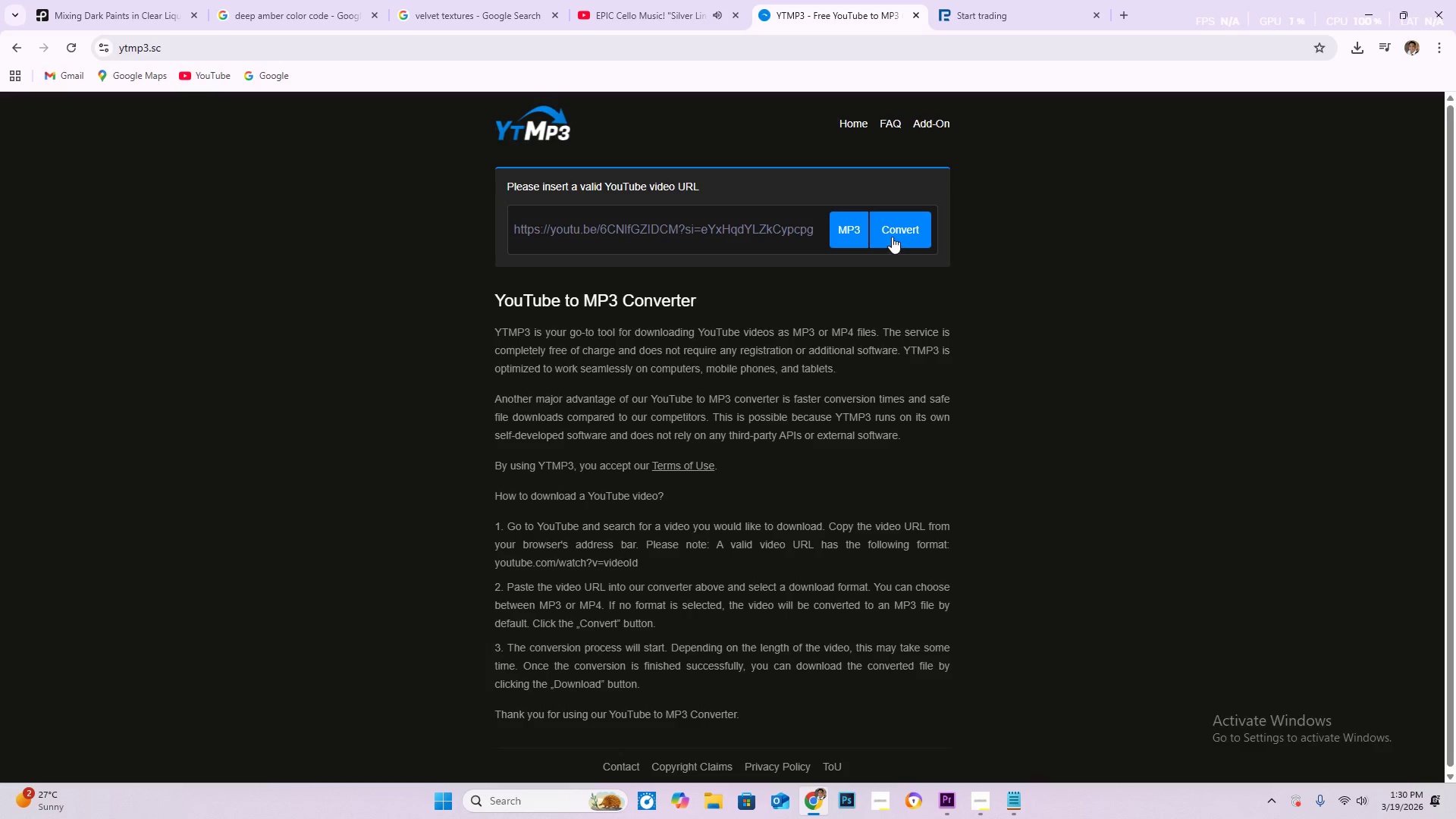 
left_click([892, 237])
 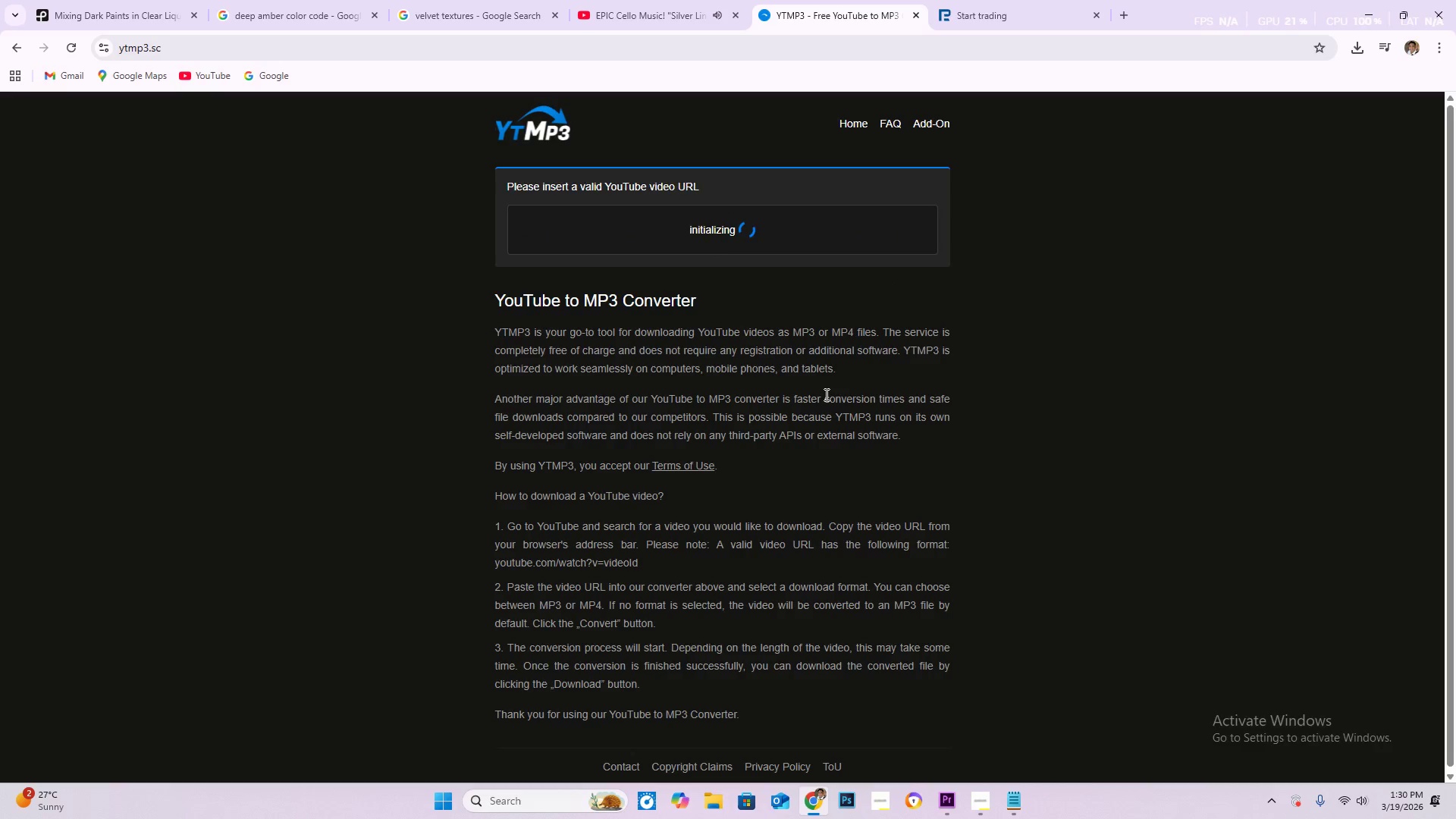 
left_click([704, 225])
 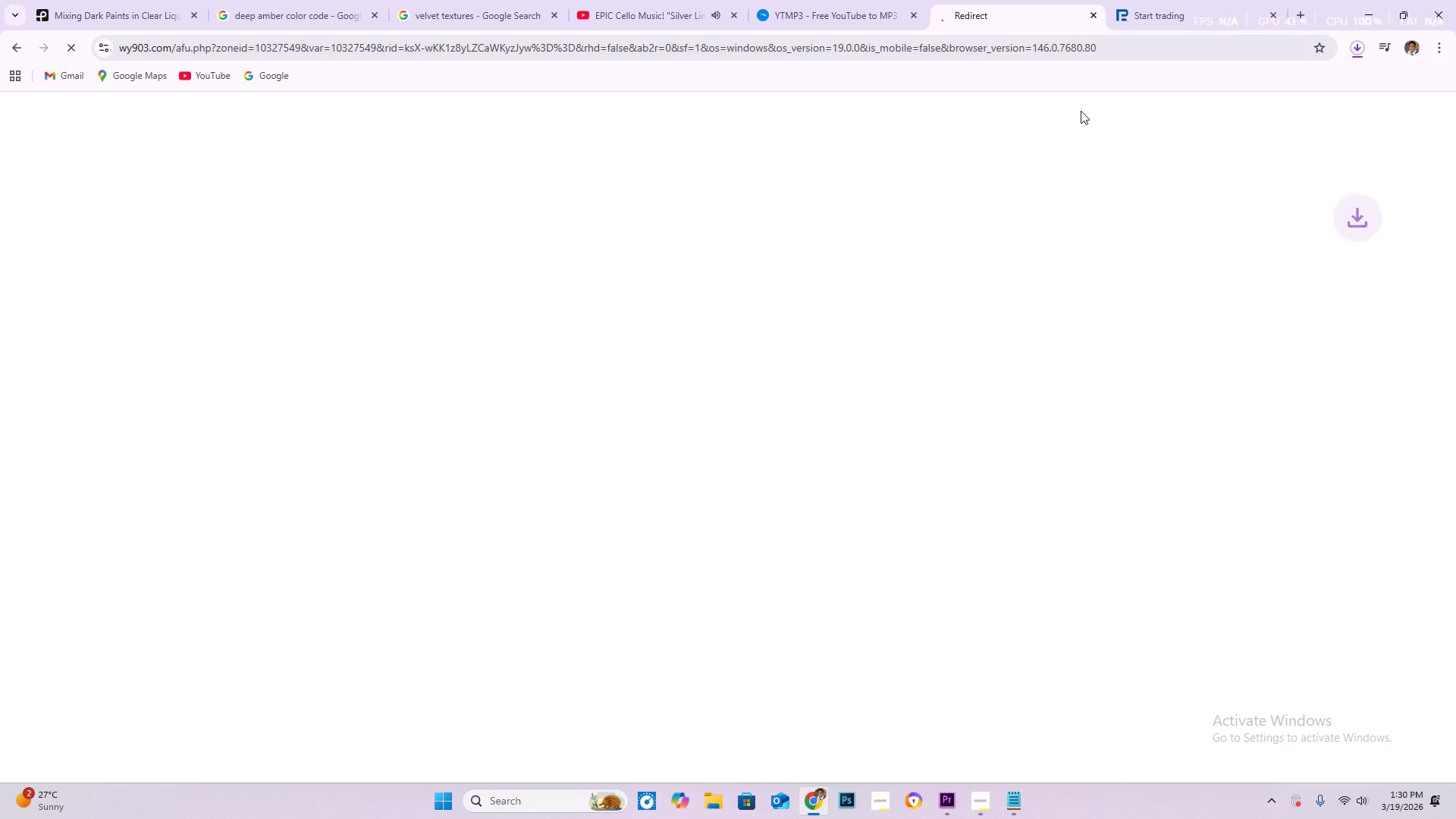 
left_click([1097, 11])
 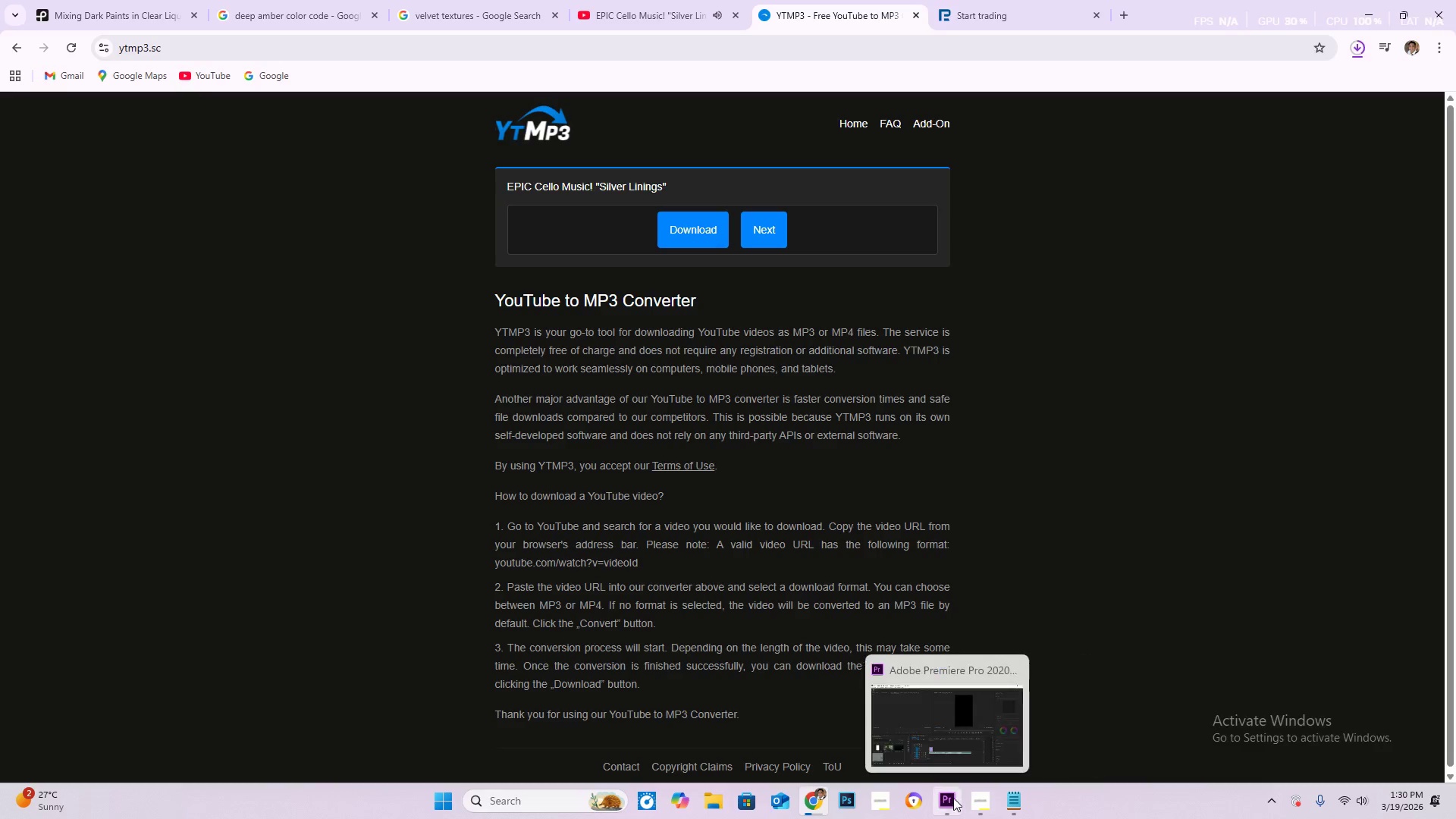 
left_click([951, 798])
 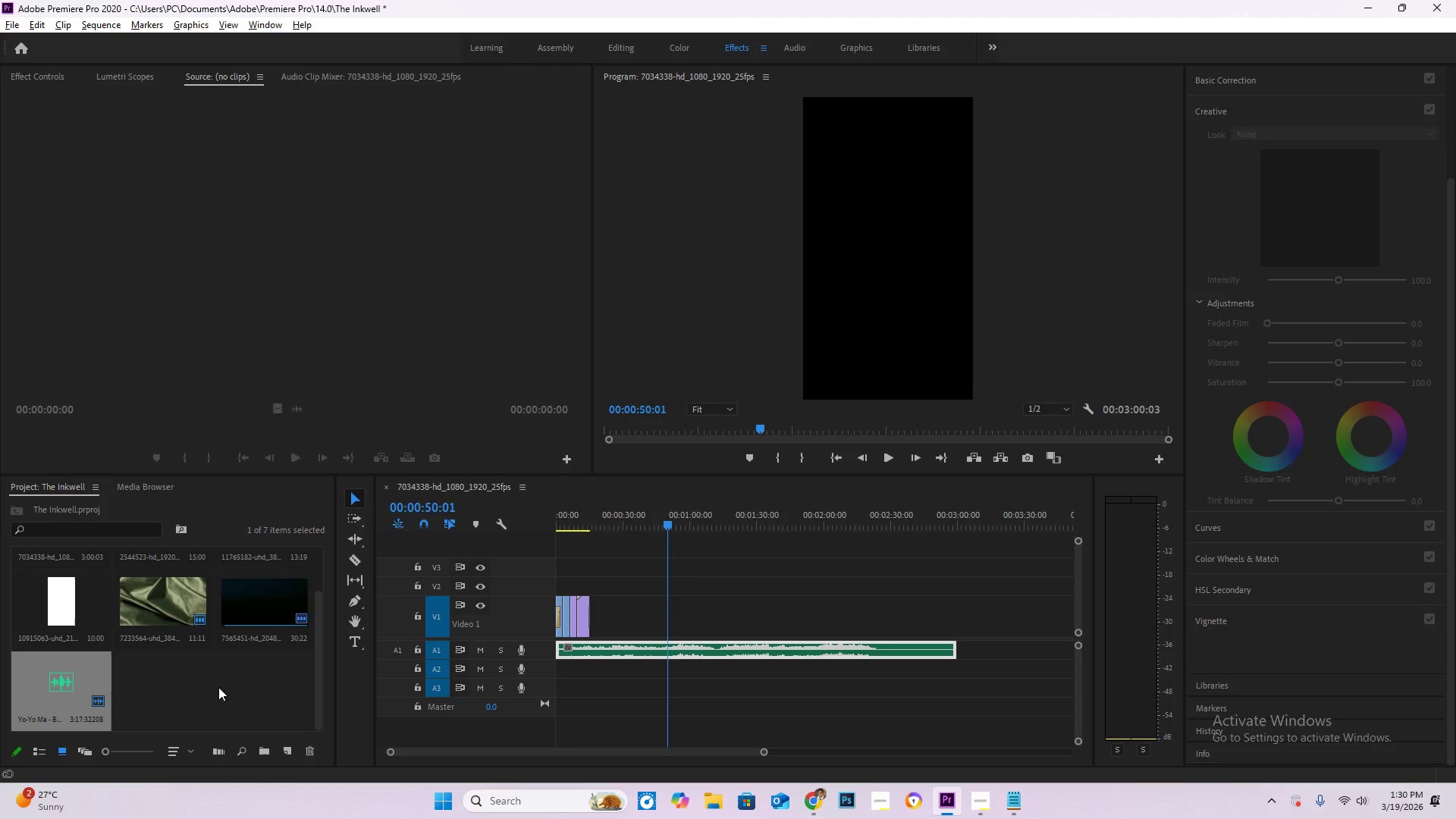 
double_click([218, 687])
 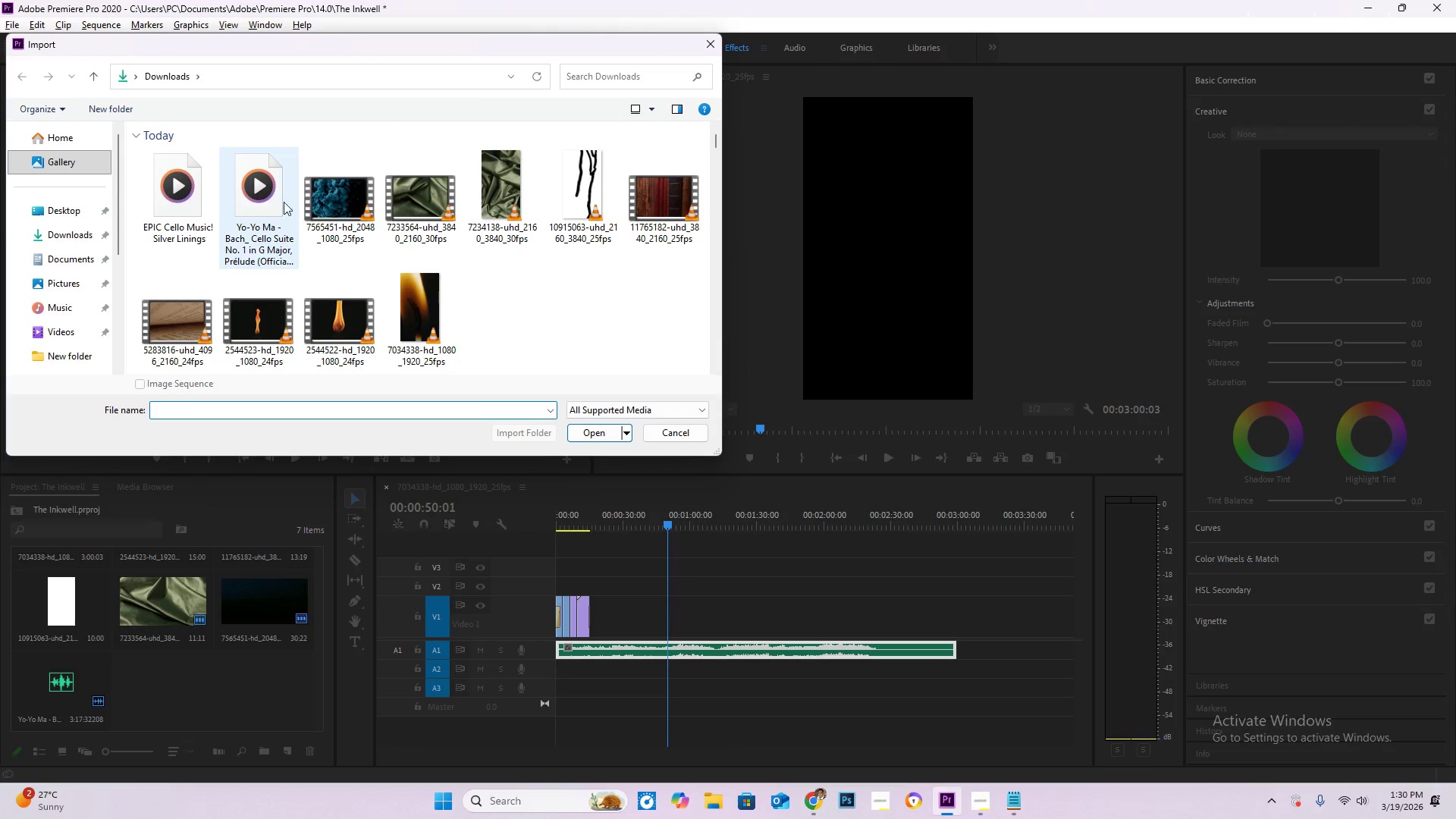 
double_click([196, 197])
 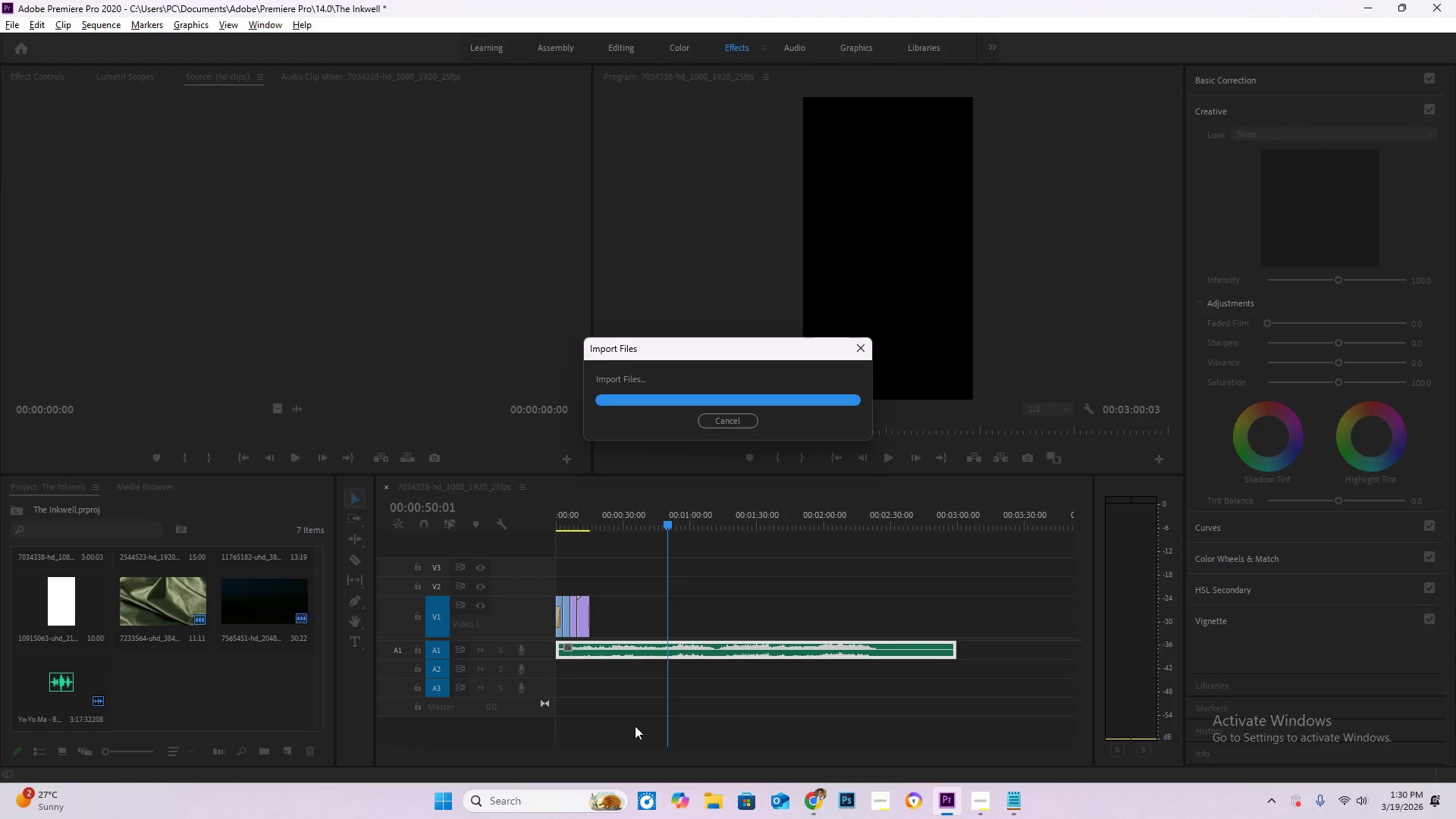 
left_click([687, 653])
 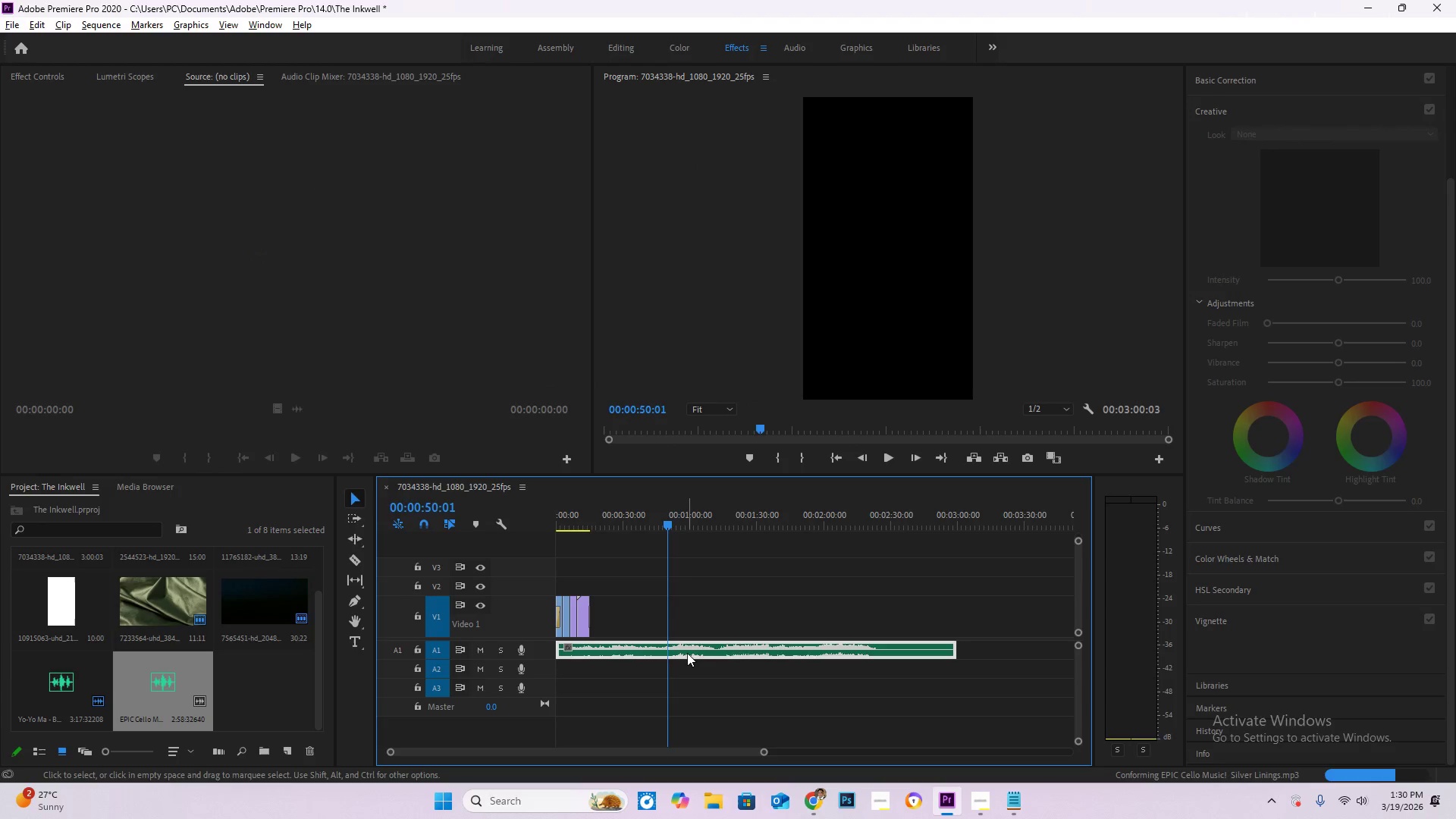 
key(Delete)
 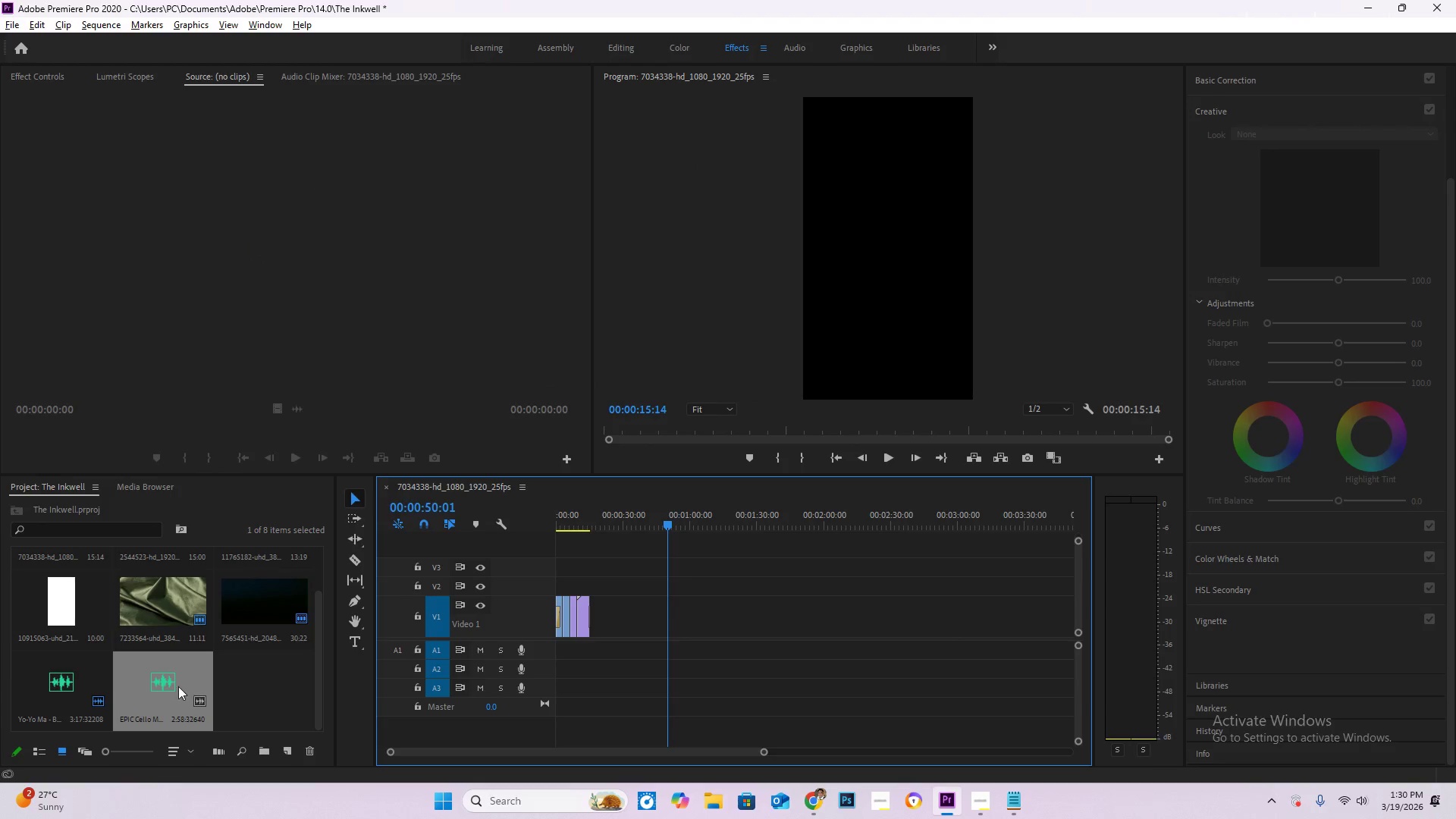 
left_click_drag(start_coordinate=[173, 686], to_coordinate=[551, 650])
 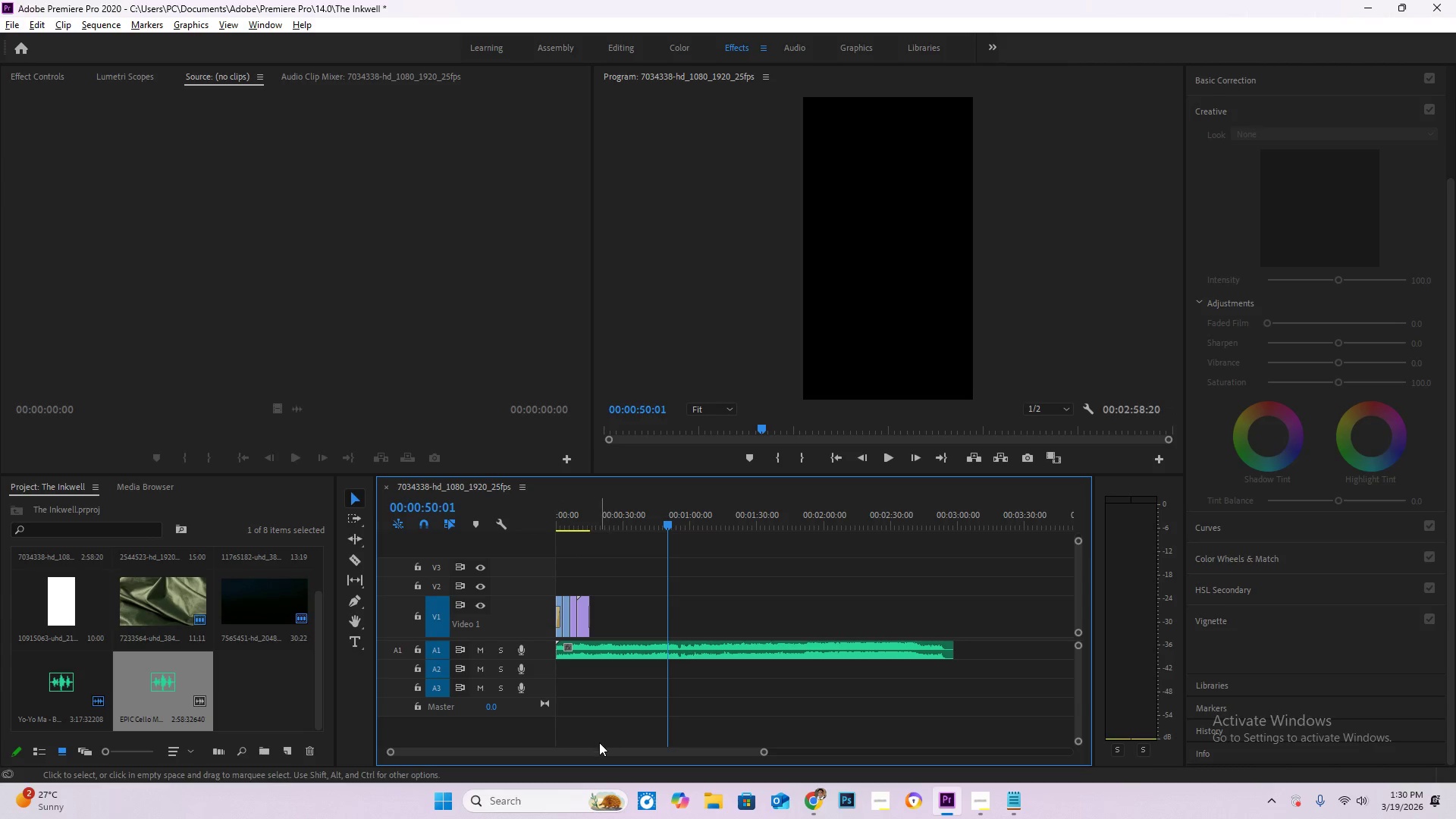 
left_click_drag(start_coordinate=[594, 751], to_coordinate=[498, 749])
 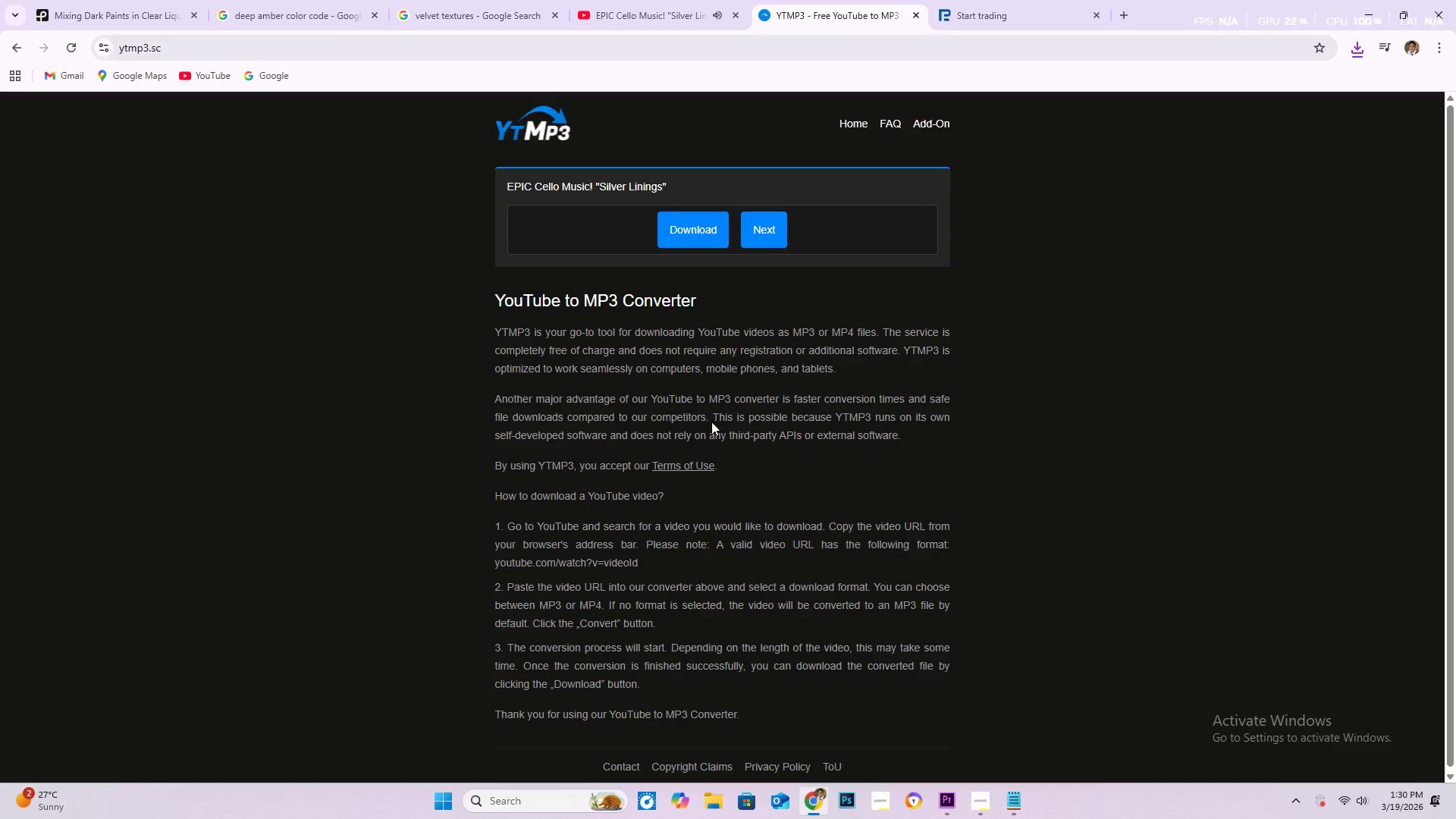 
left_click([634, 0])
 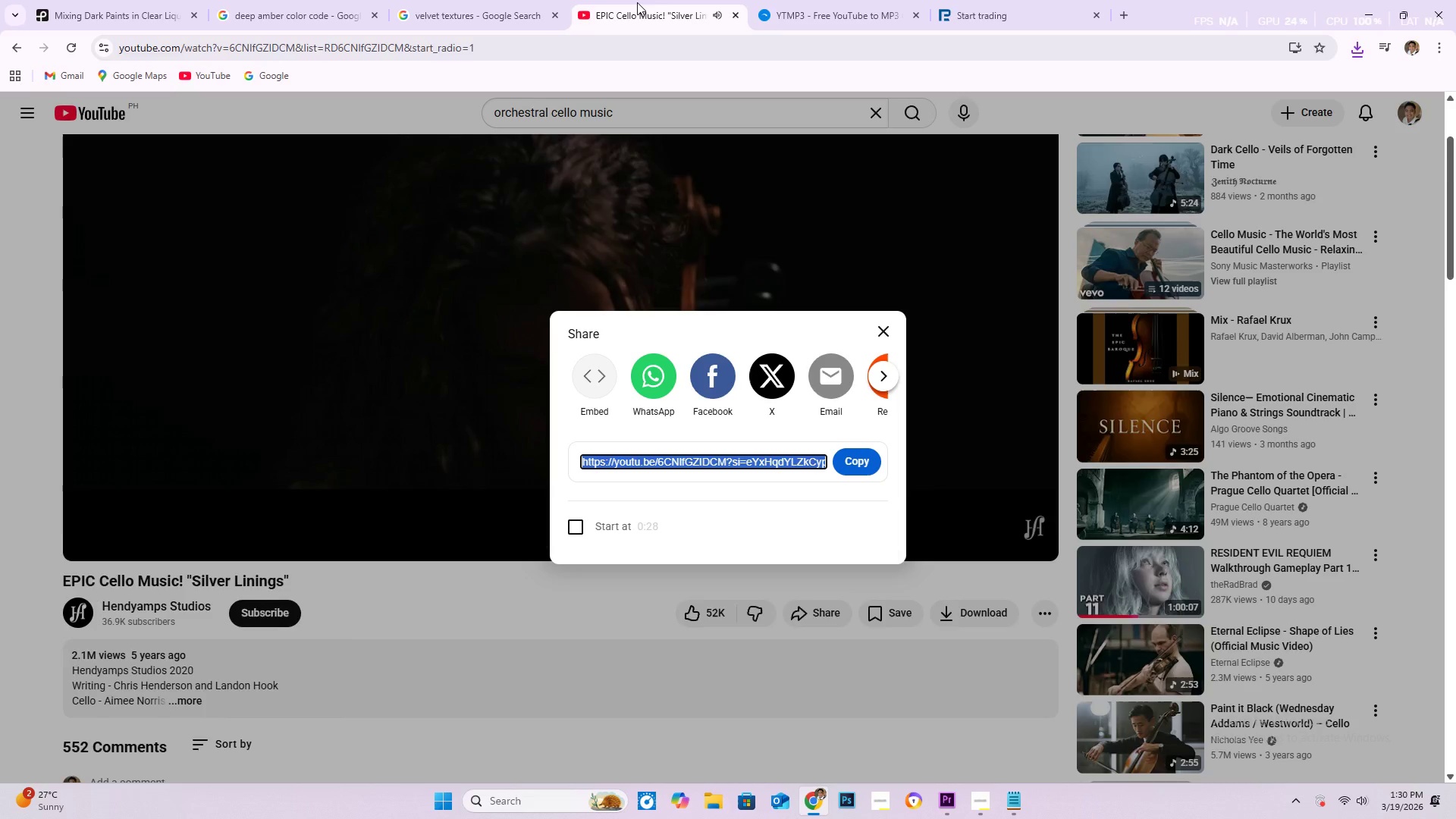 
key(Space)
 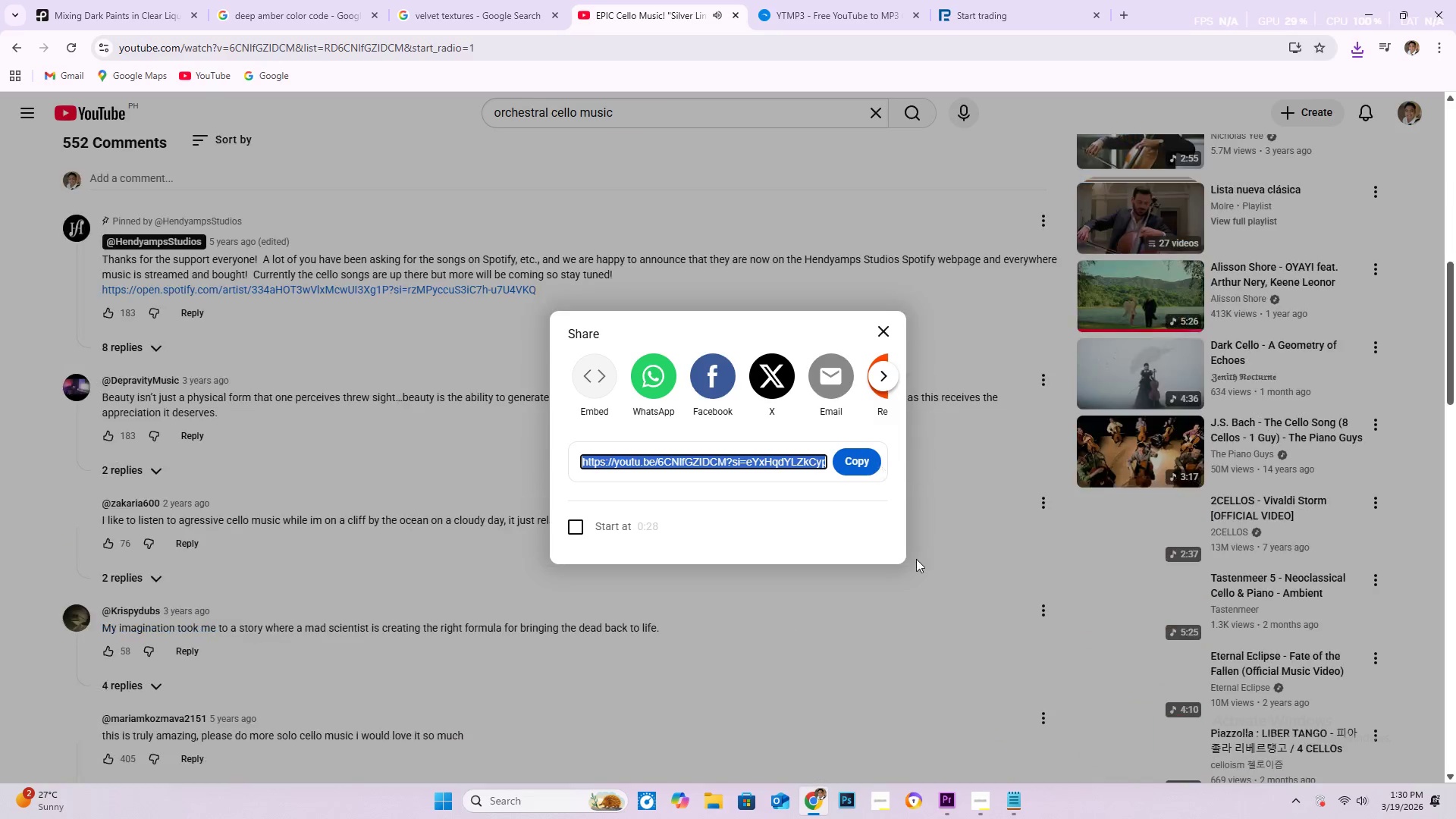 
key(Alt+AltLeft)